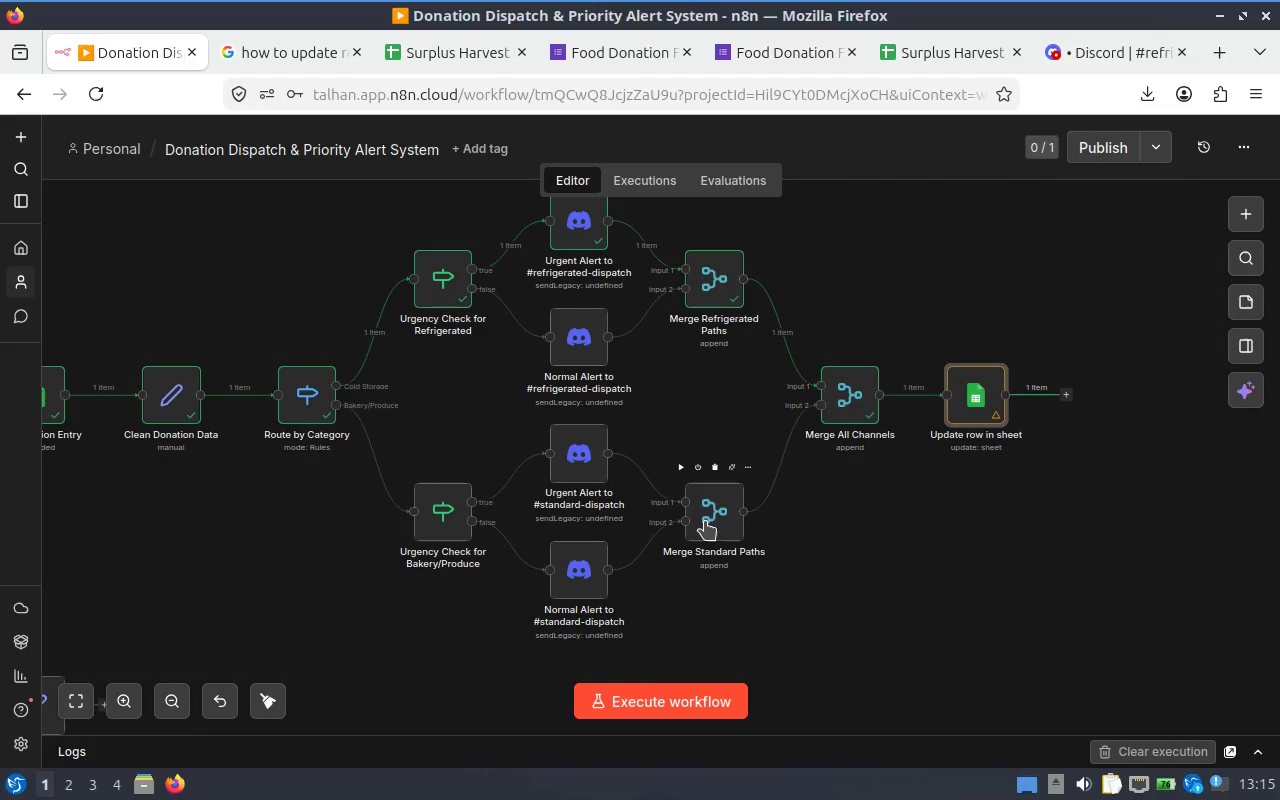 
scroll: coordinate [591, 552], scroll_direction: down, amount: 1.0
 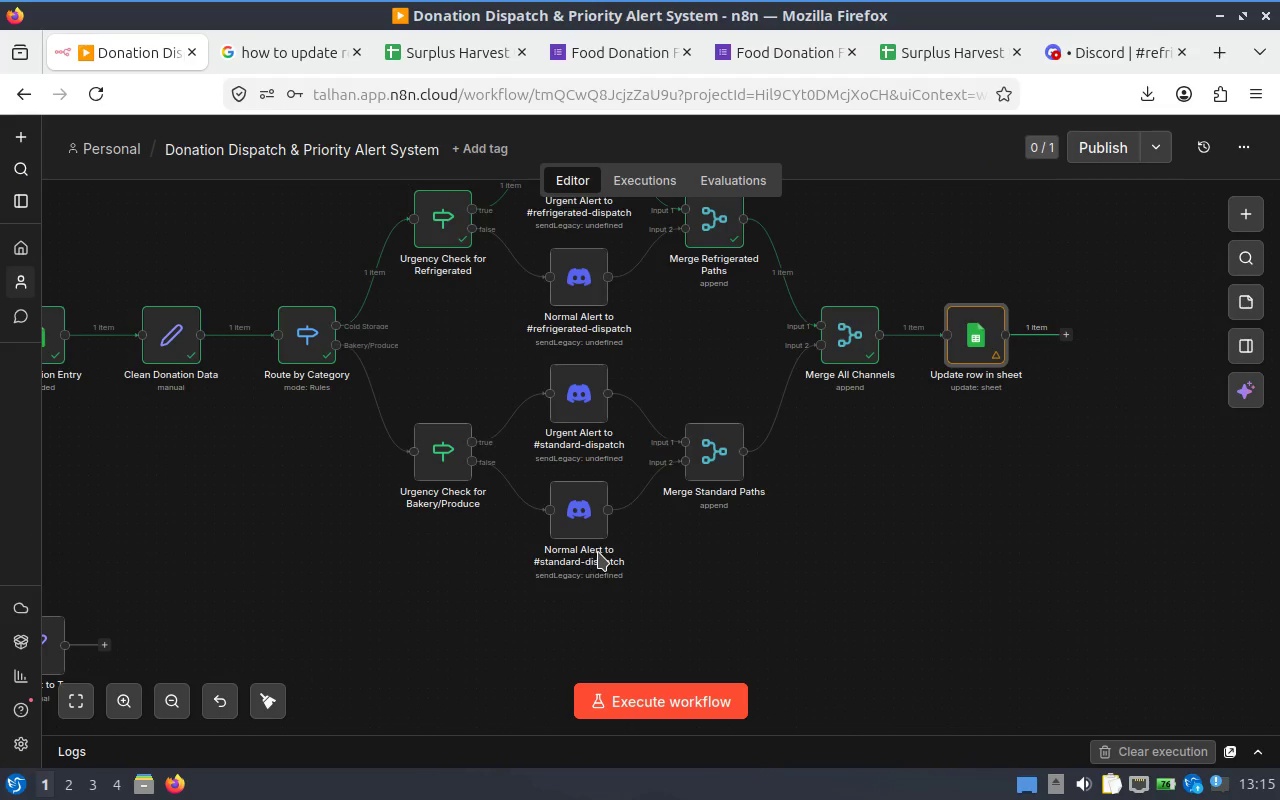 
scroll: coordinate [598, 552], scroll_direction: up, amount: 1.0
 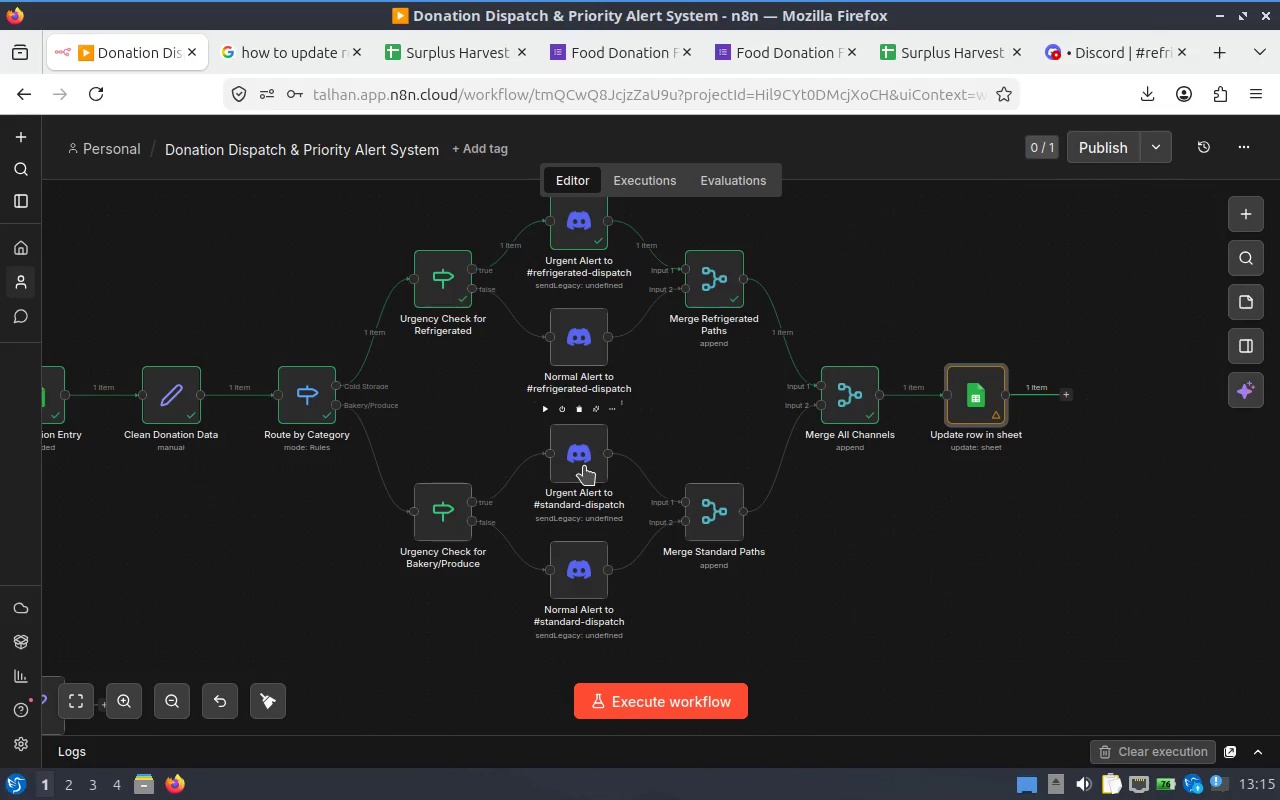 
double_click([584, 466])
 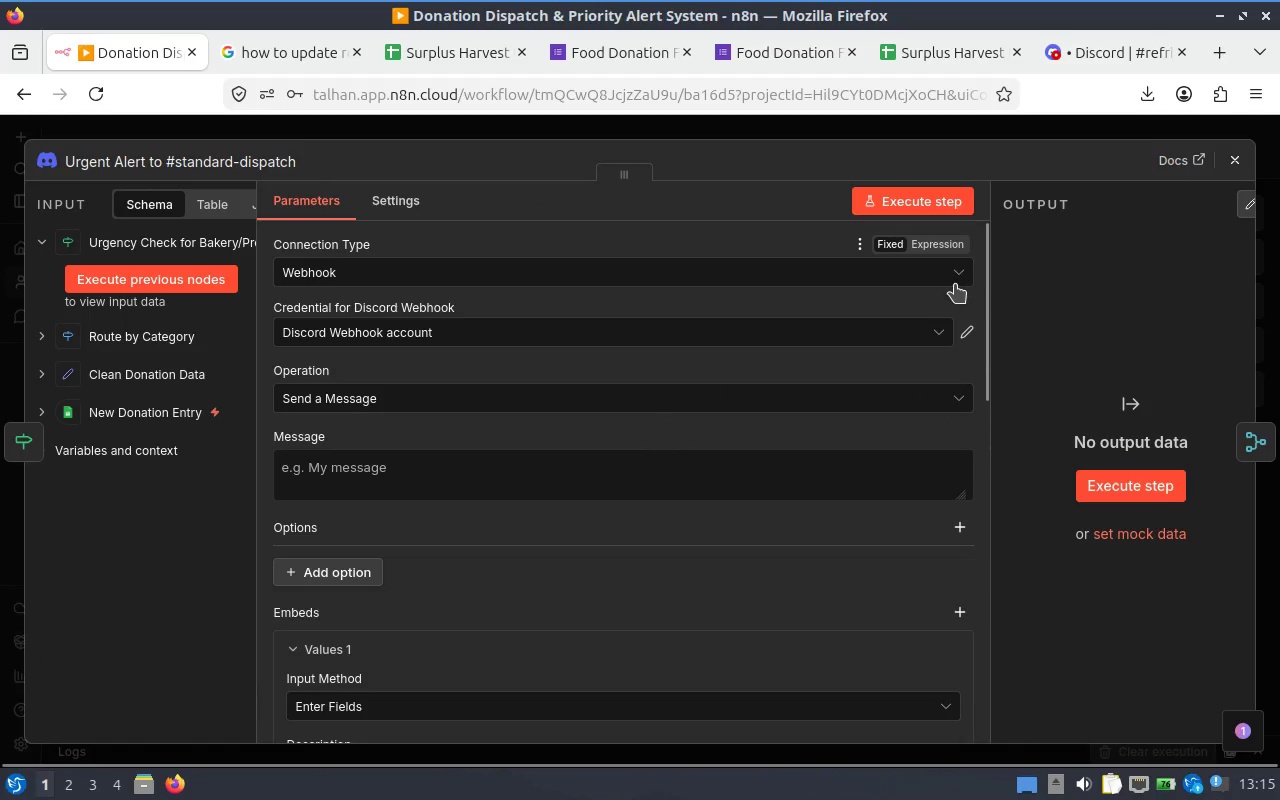 
left_click([971, 338])
 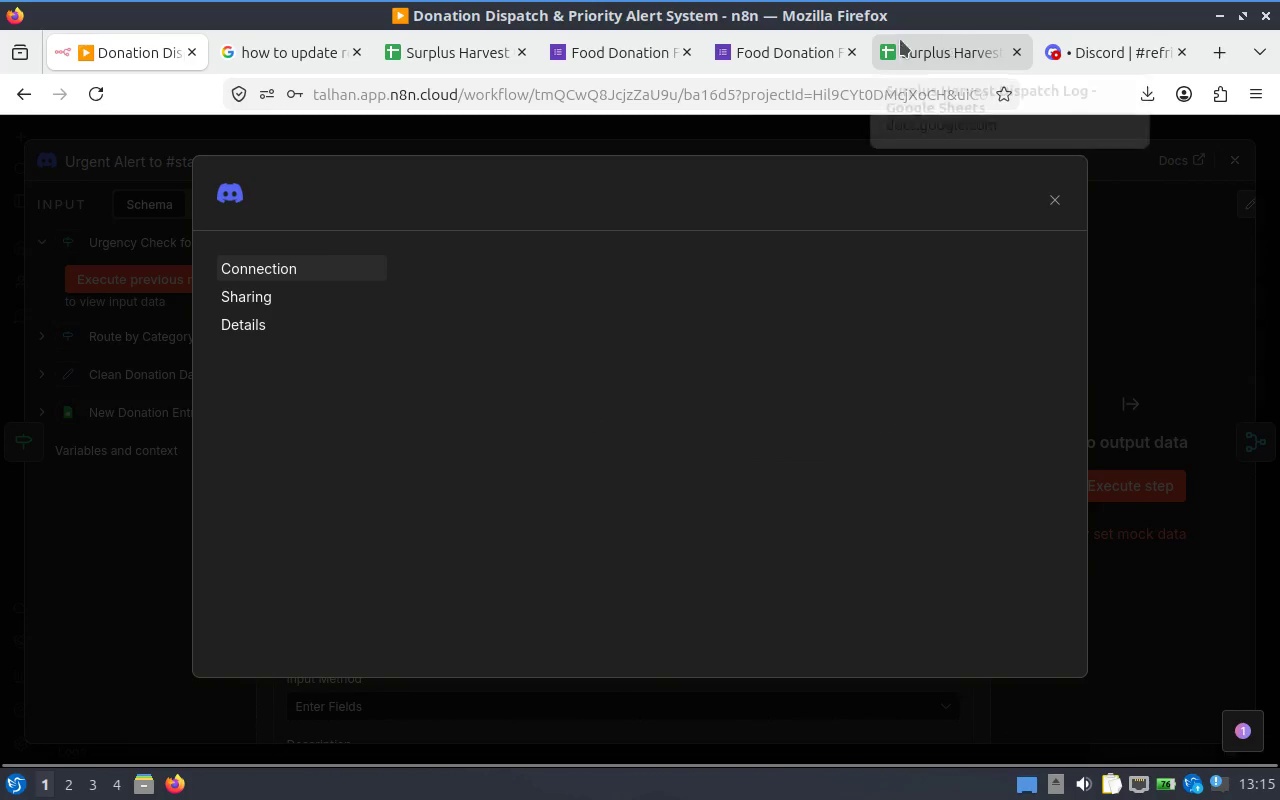 
left_click([783, 53])
 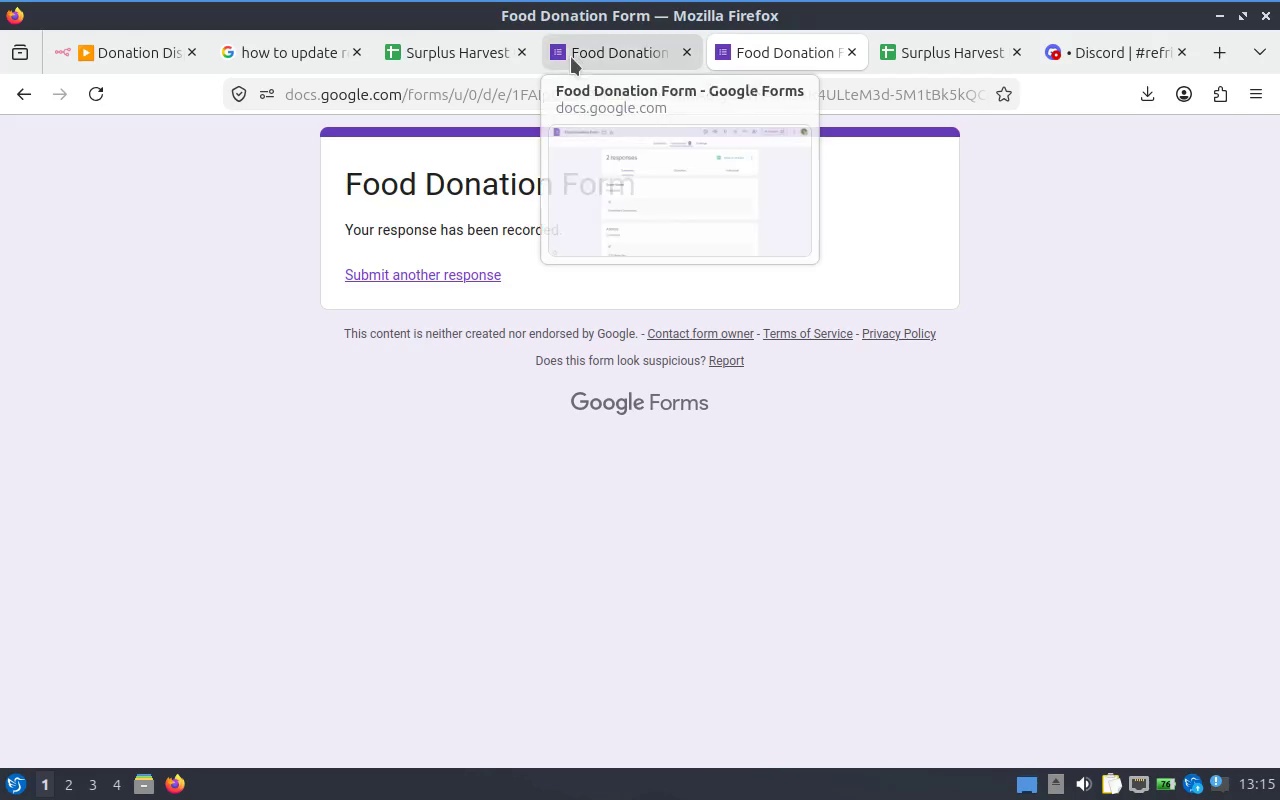 
left_click([572, 57])
 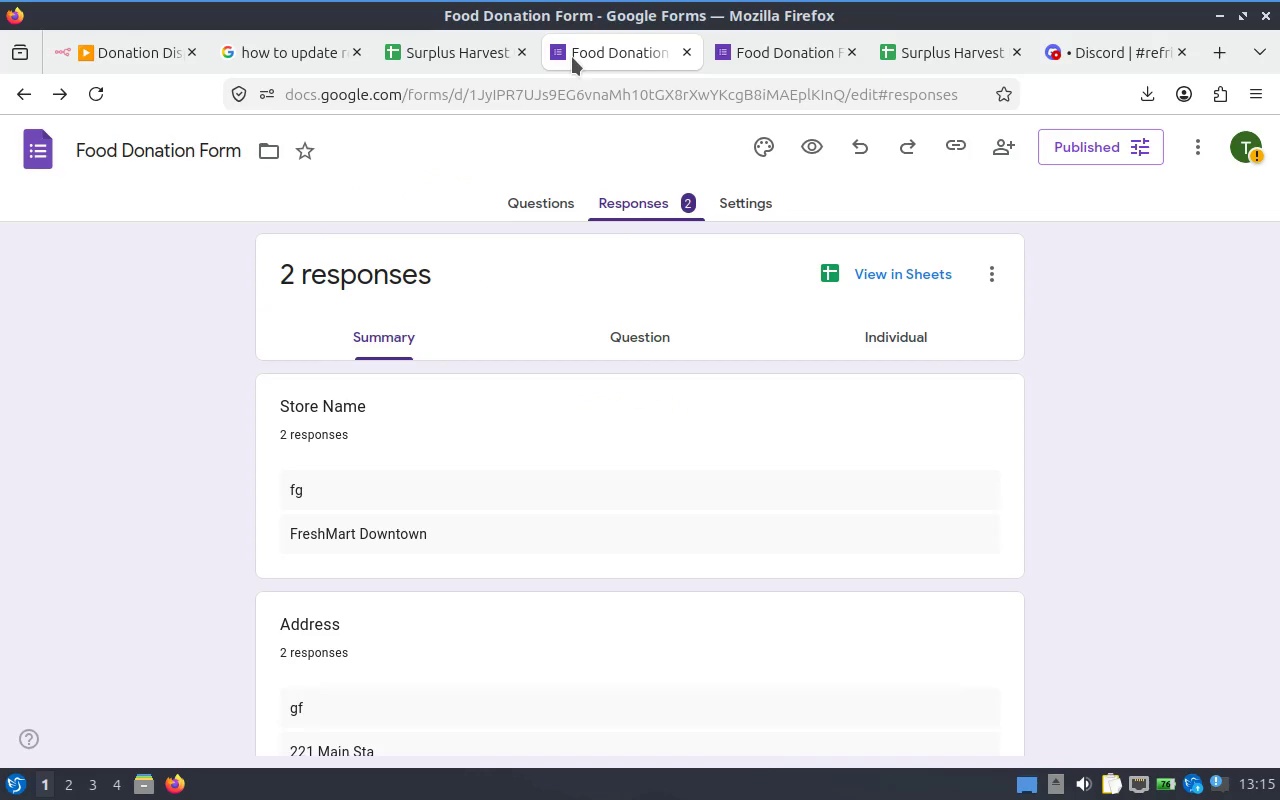 
mouse_move([473, 63])
 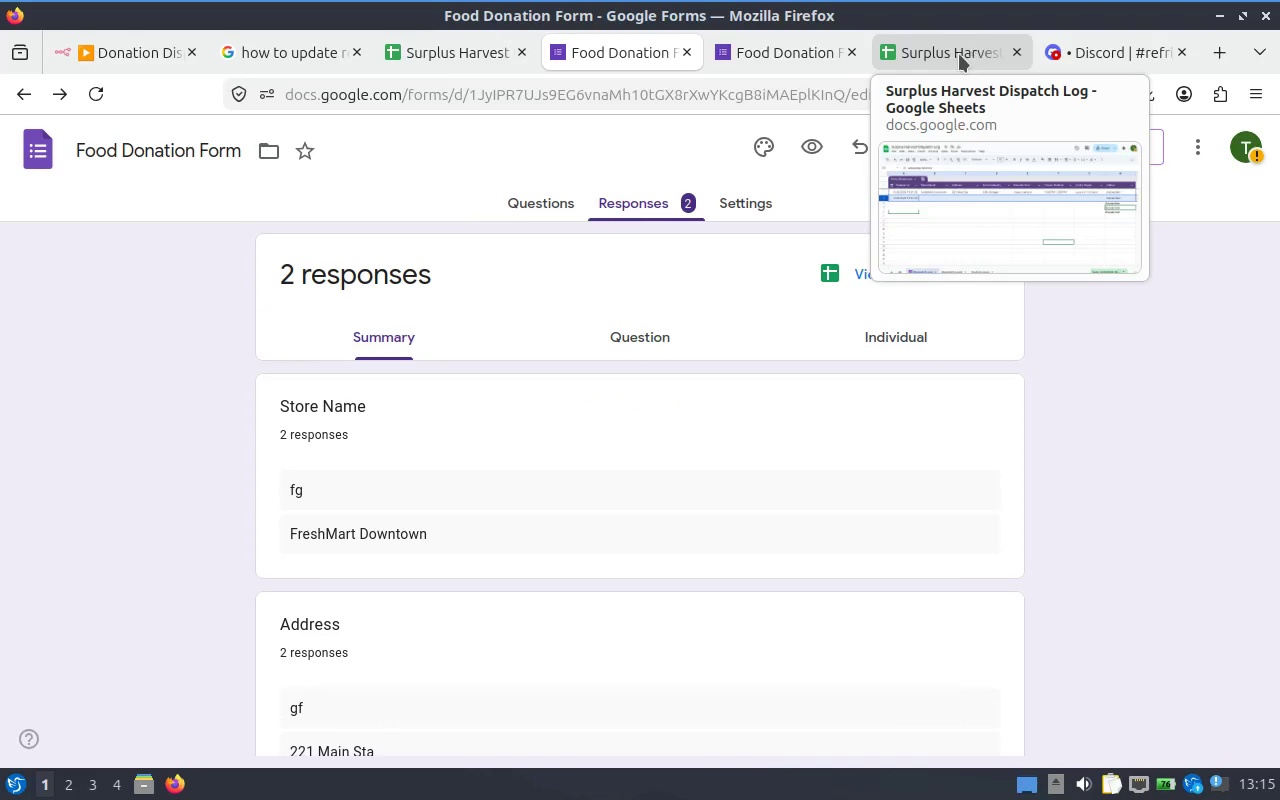 
left_click([432, 69])
 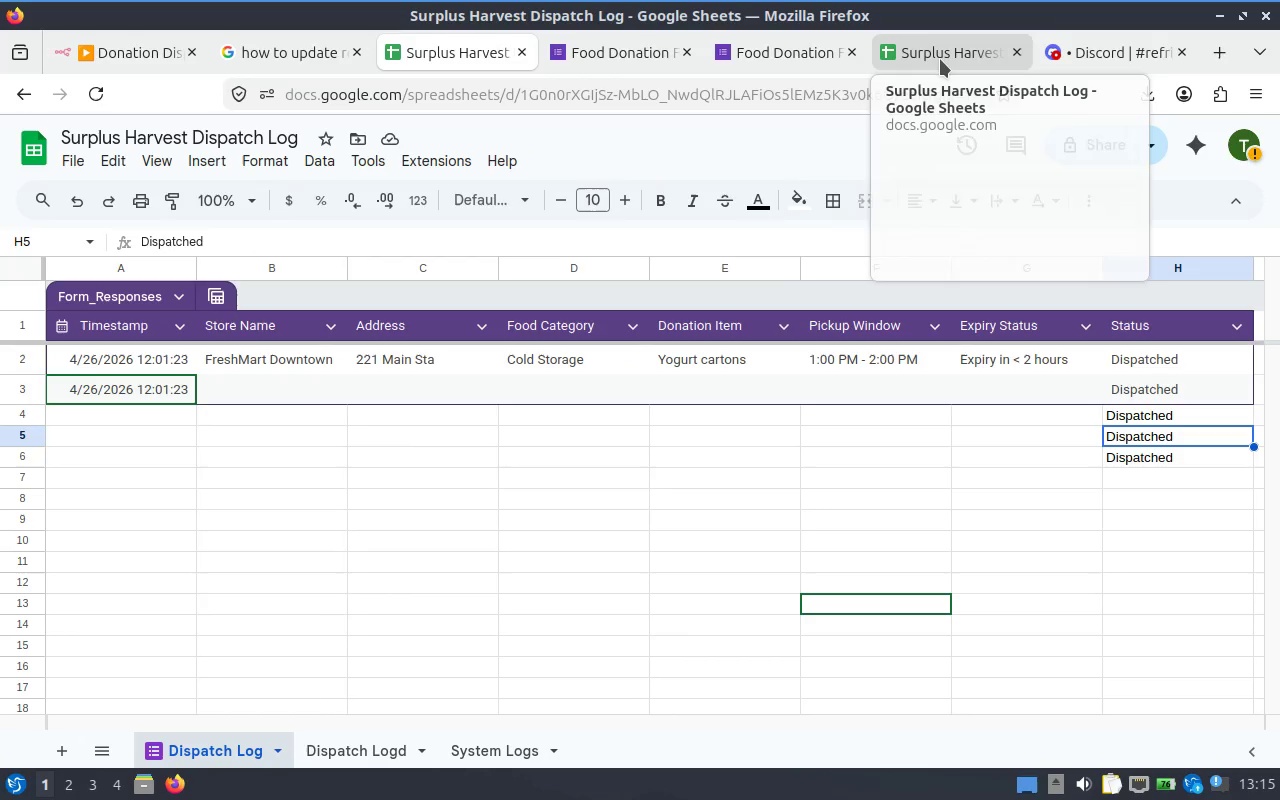 
left_click([940, 59])
 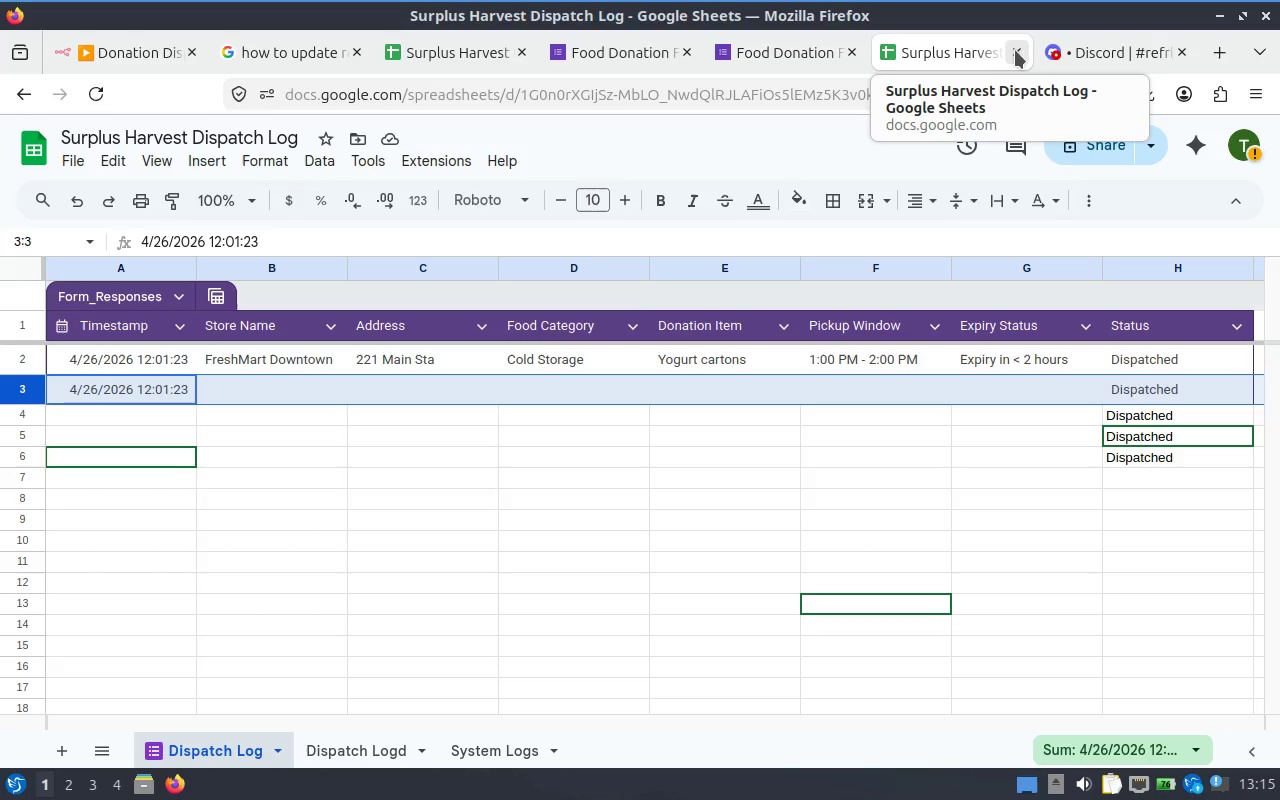 
left_click([1012, 51])
 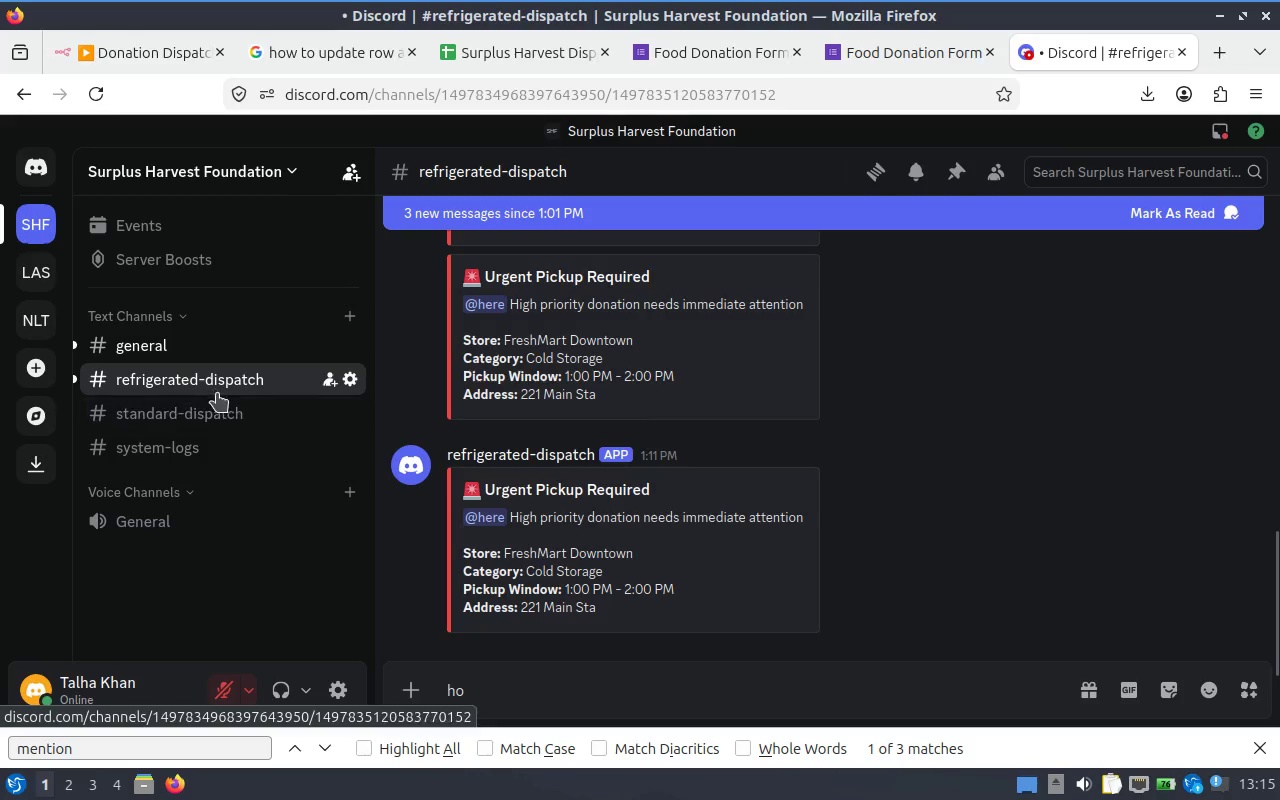 
left_click([225, 420])
 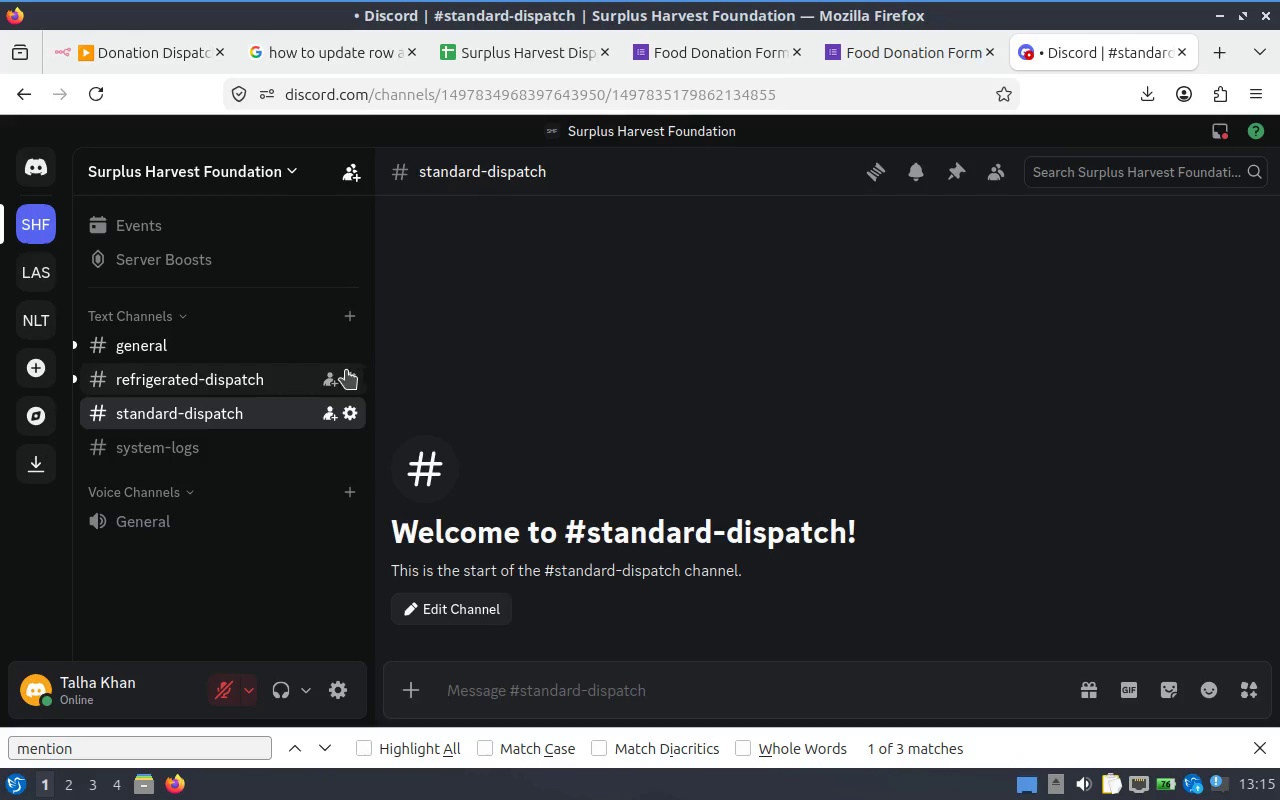 
left_click([352, 413])
 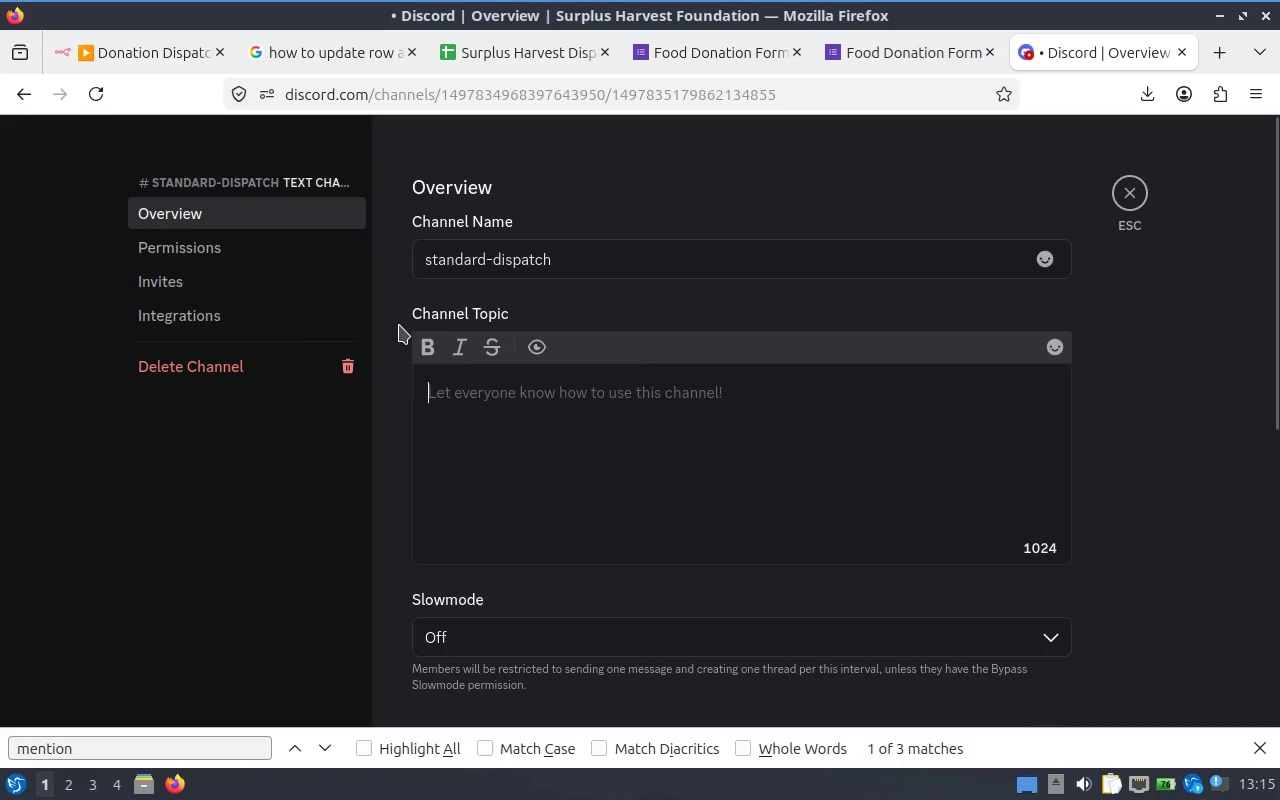 
left_click([223, 305])
 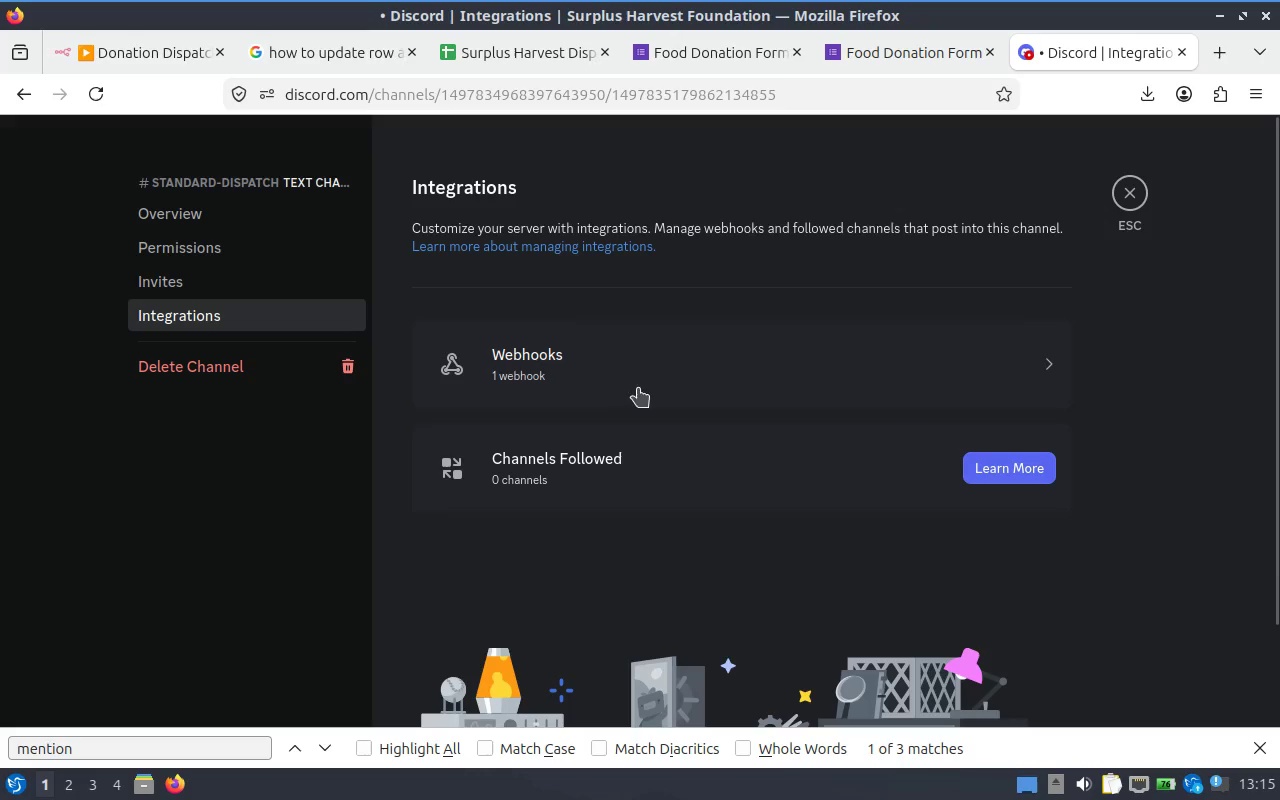 
left_click([1040, 369])
 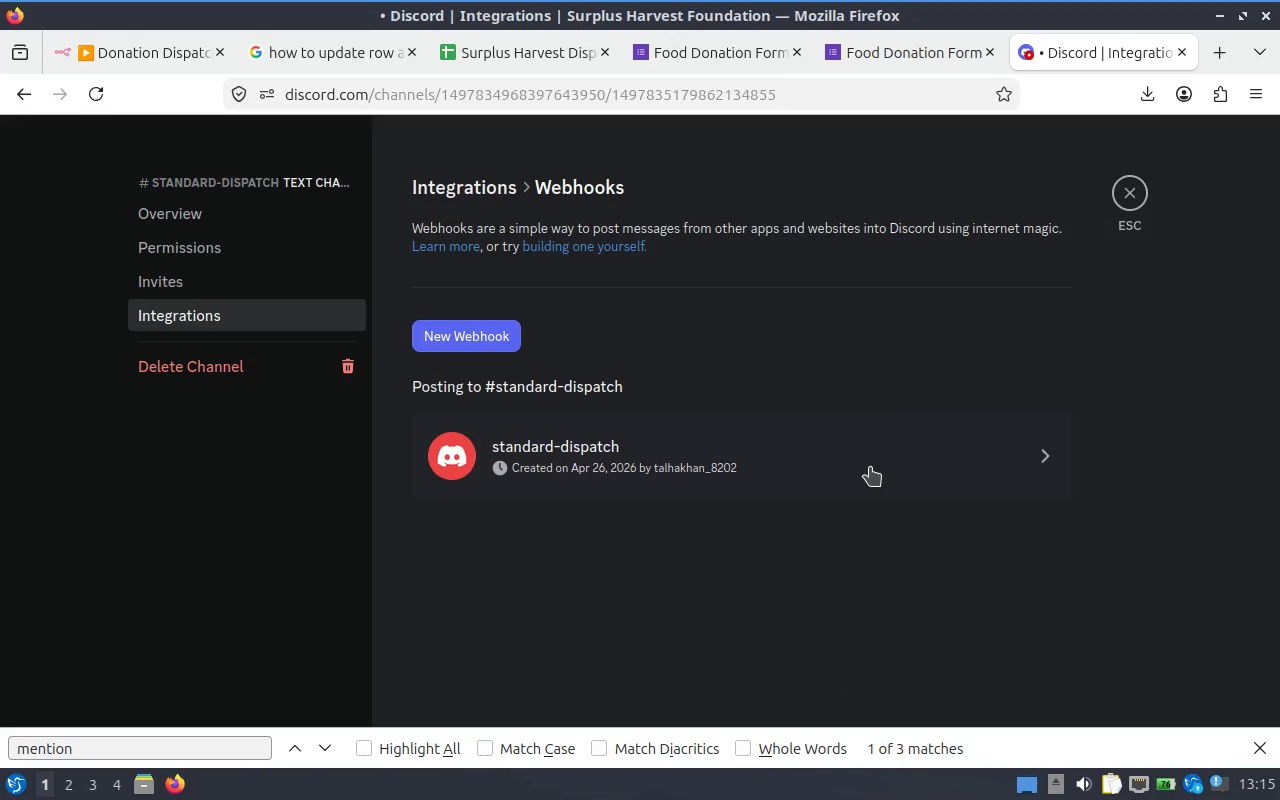 
left_click([870, 467])
 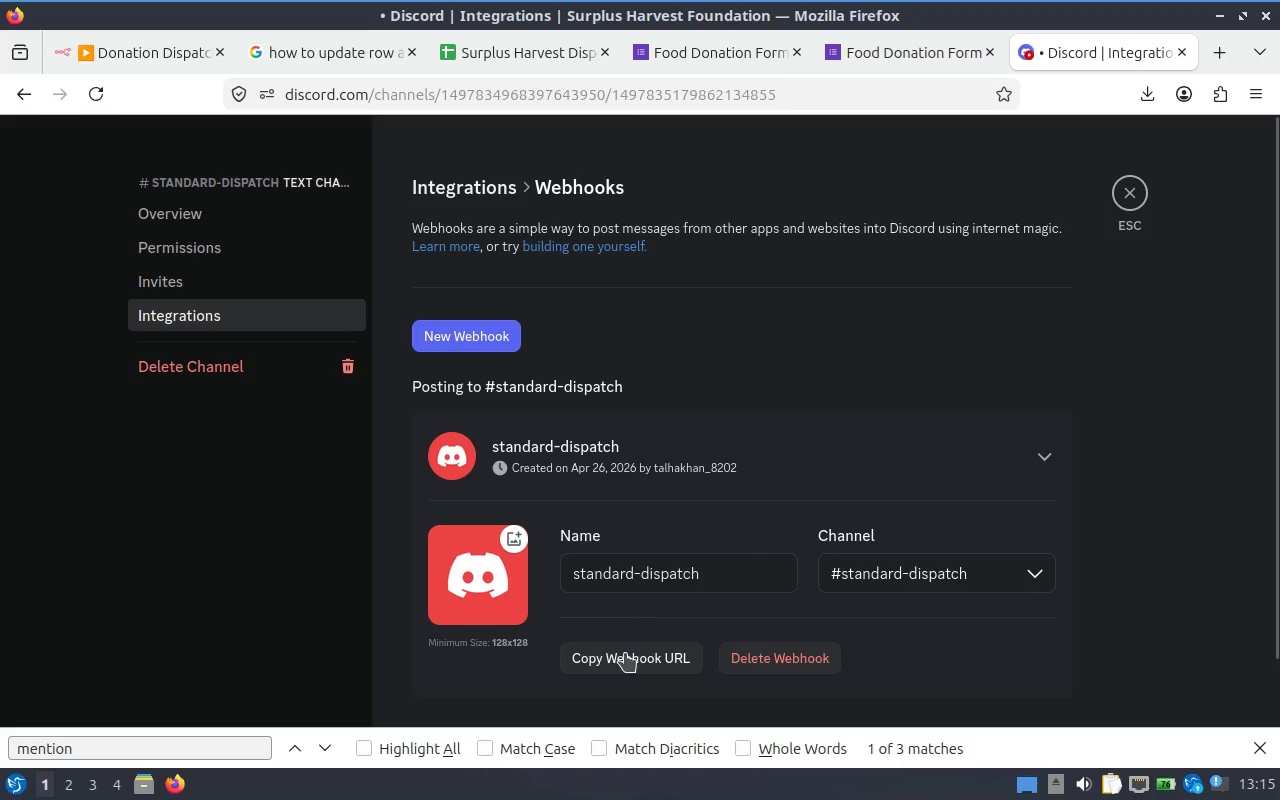 
left_click([623, 653])
 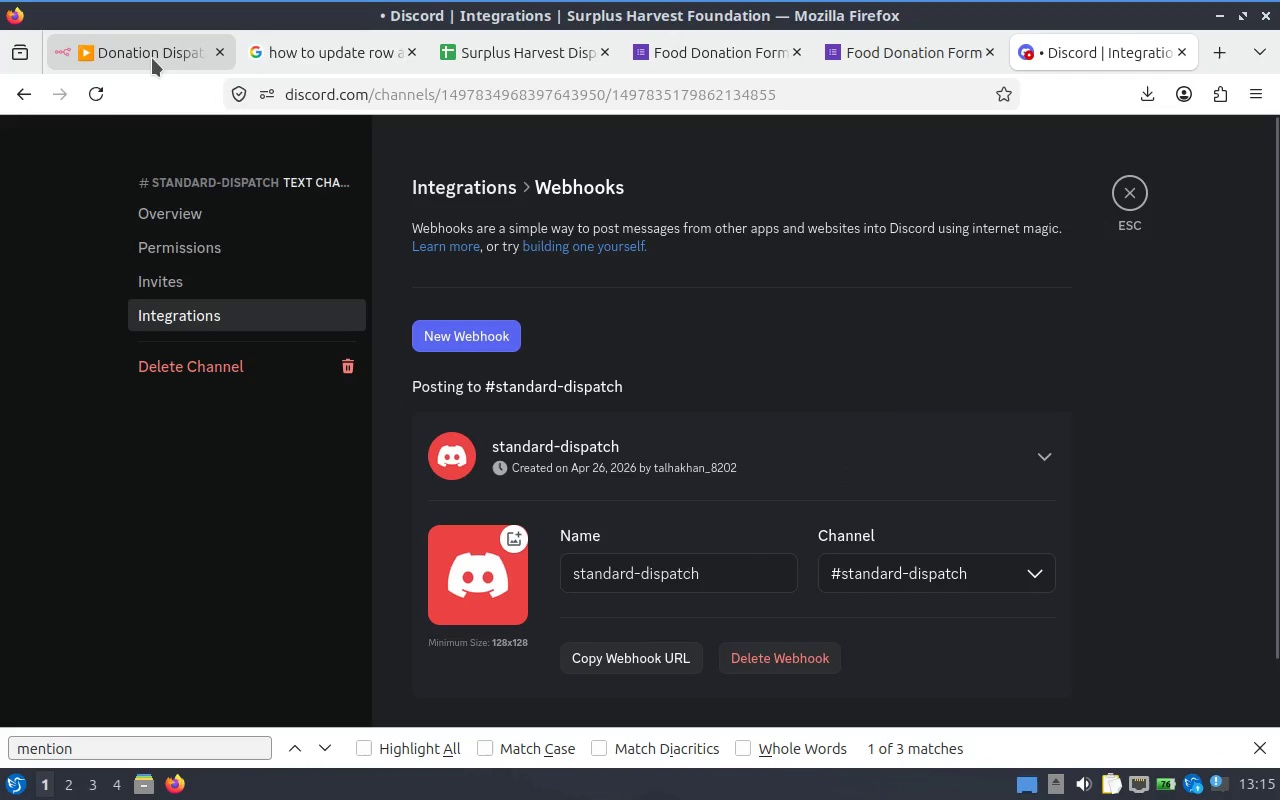 
left_click([152, 57])
 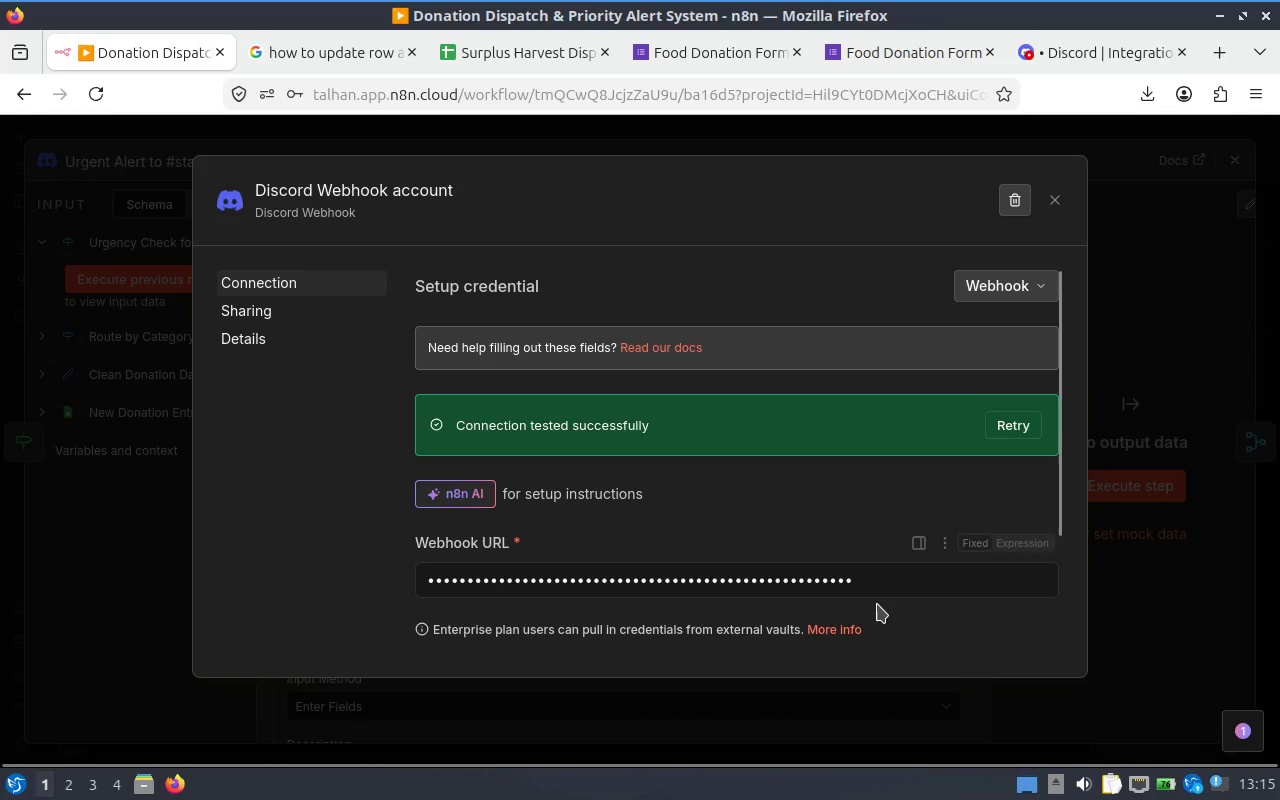 
key(Control+A)
 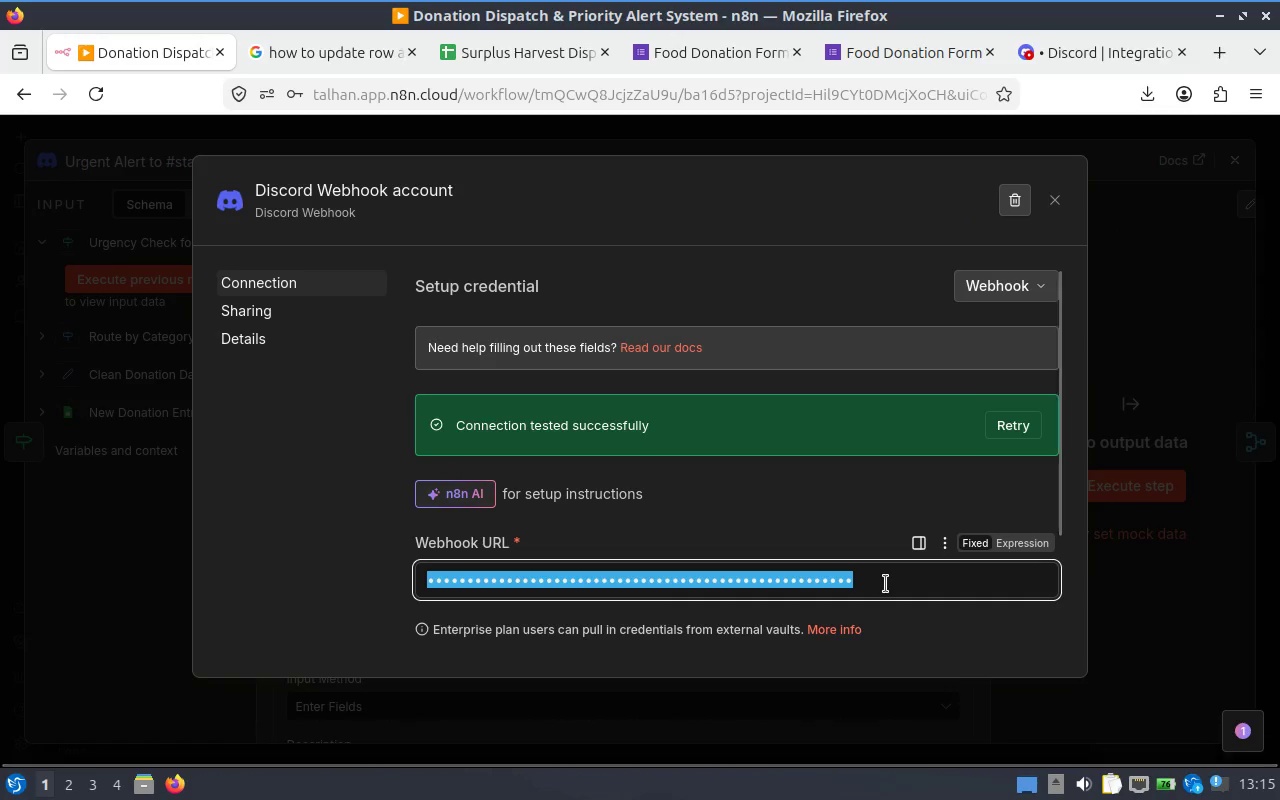 
key(Backspace)
 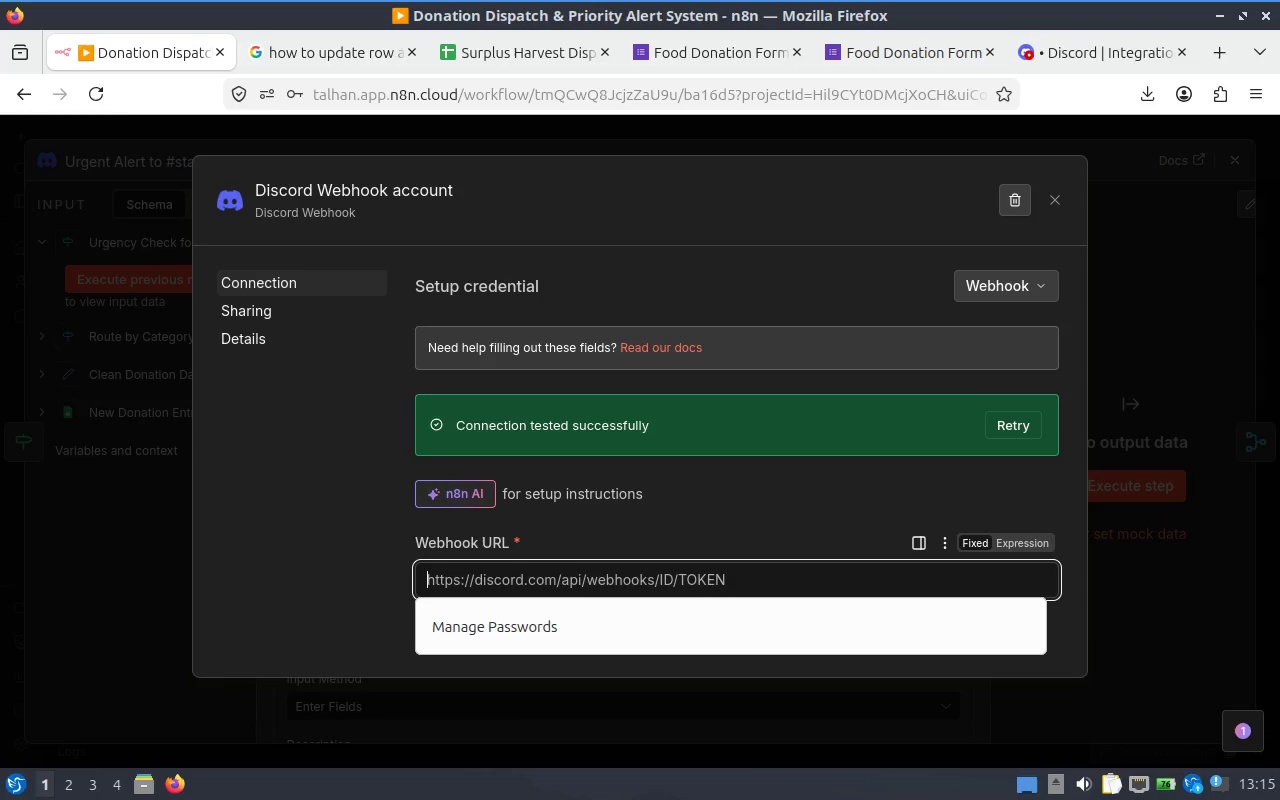 
key(Control+V)
 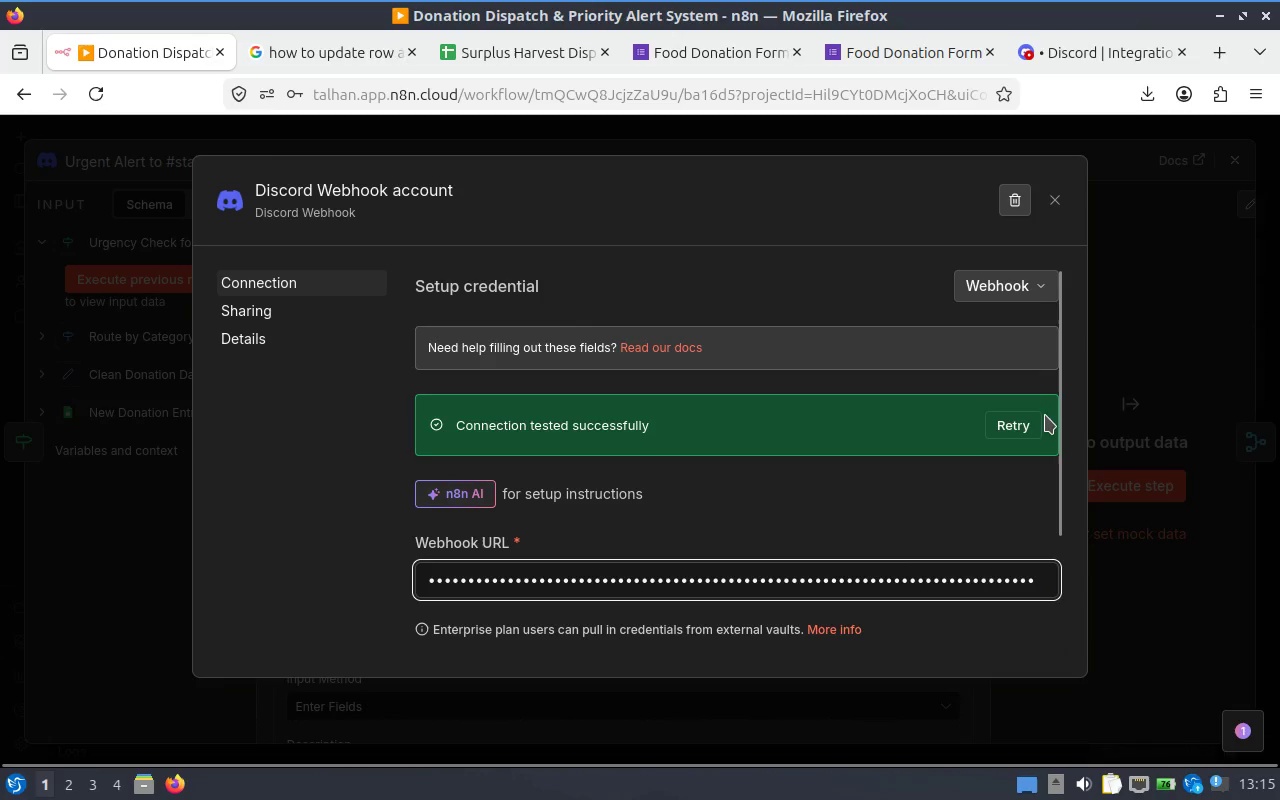 
left_click_drag(start_coordinate=[1061, 420], to_coordinate=[1040, 673])
 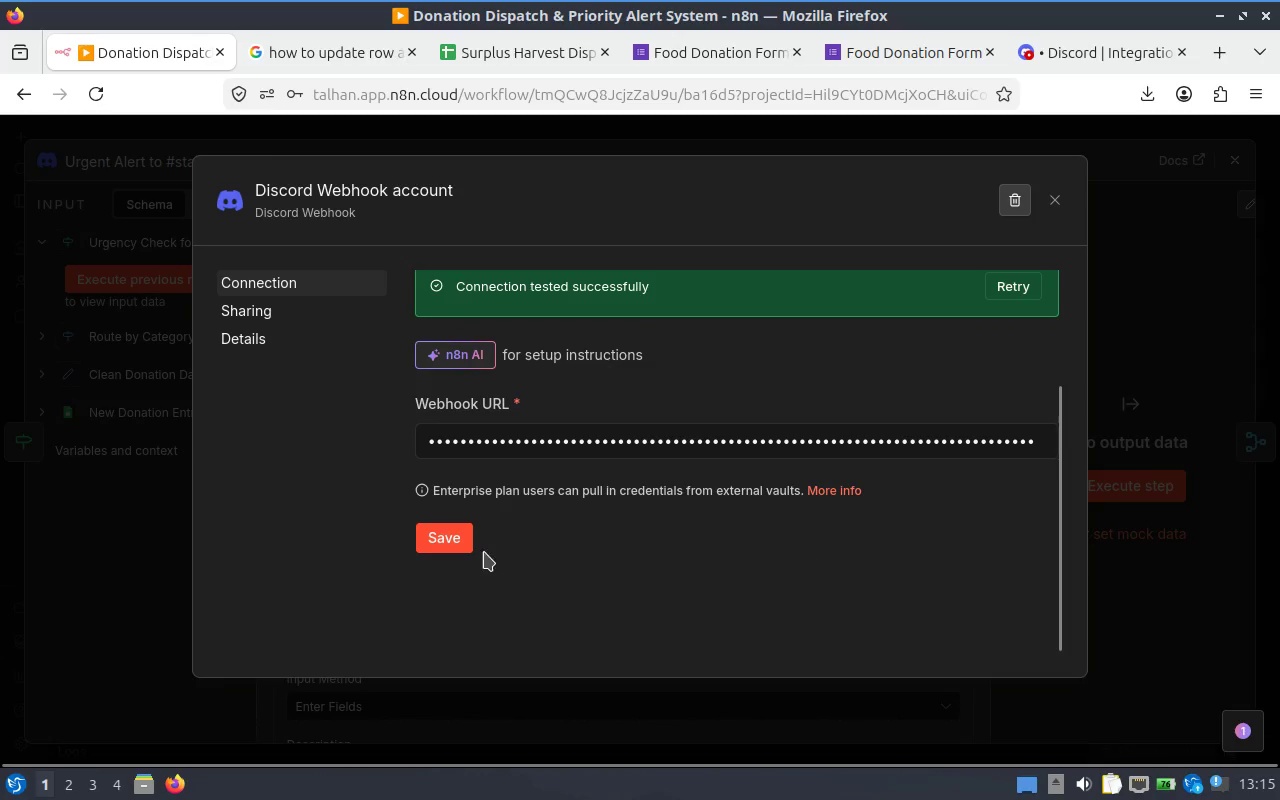 
left_click([444, 540])
 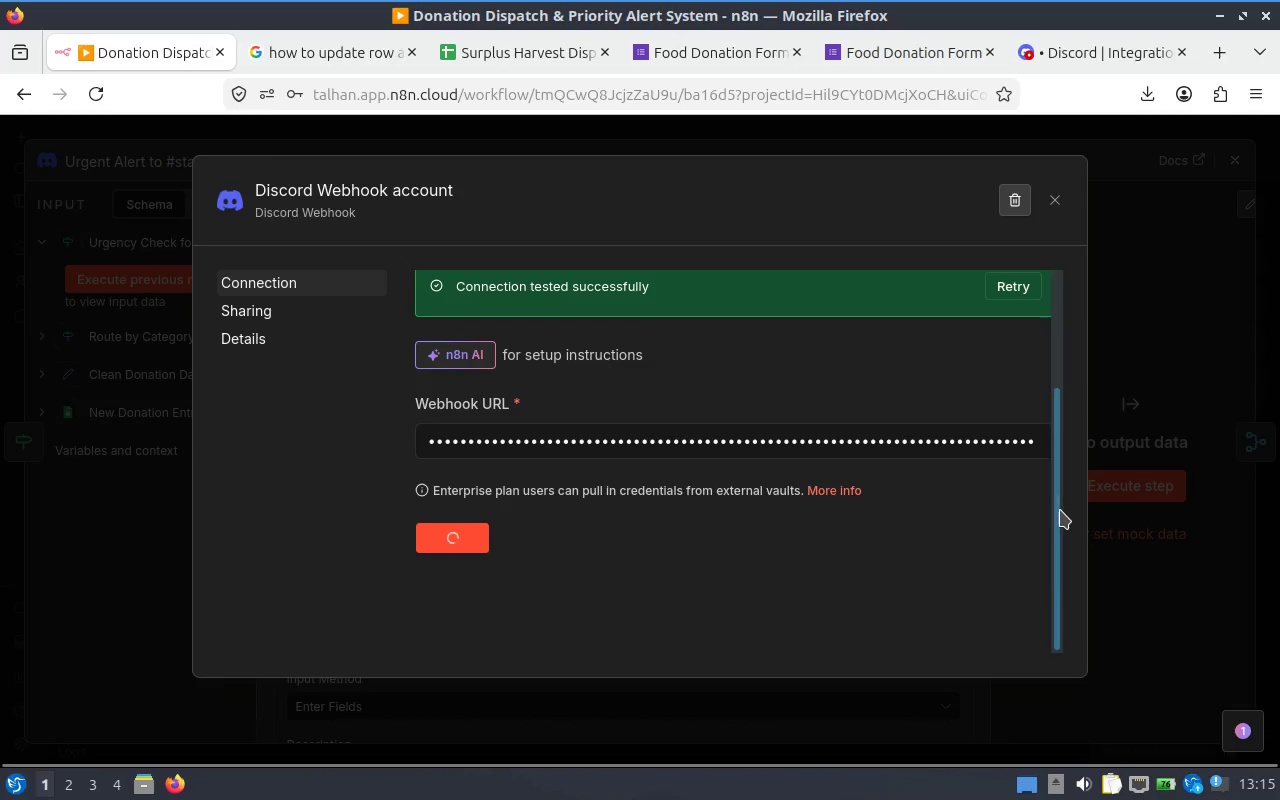 
left_click_drag(start_coordinate=[1058, 513], to_coordinate=[1062, 413])
 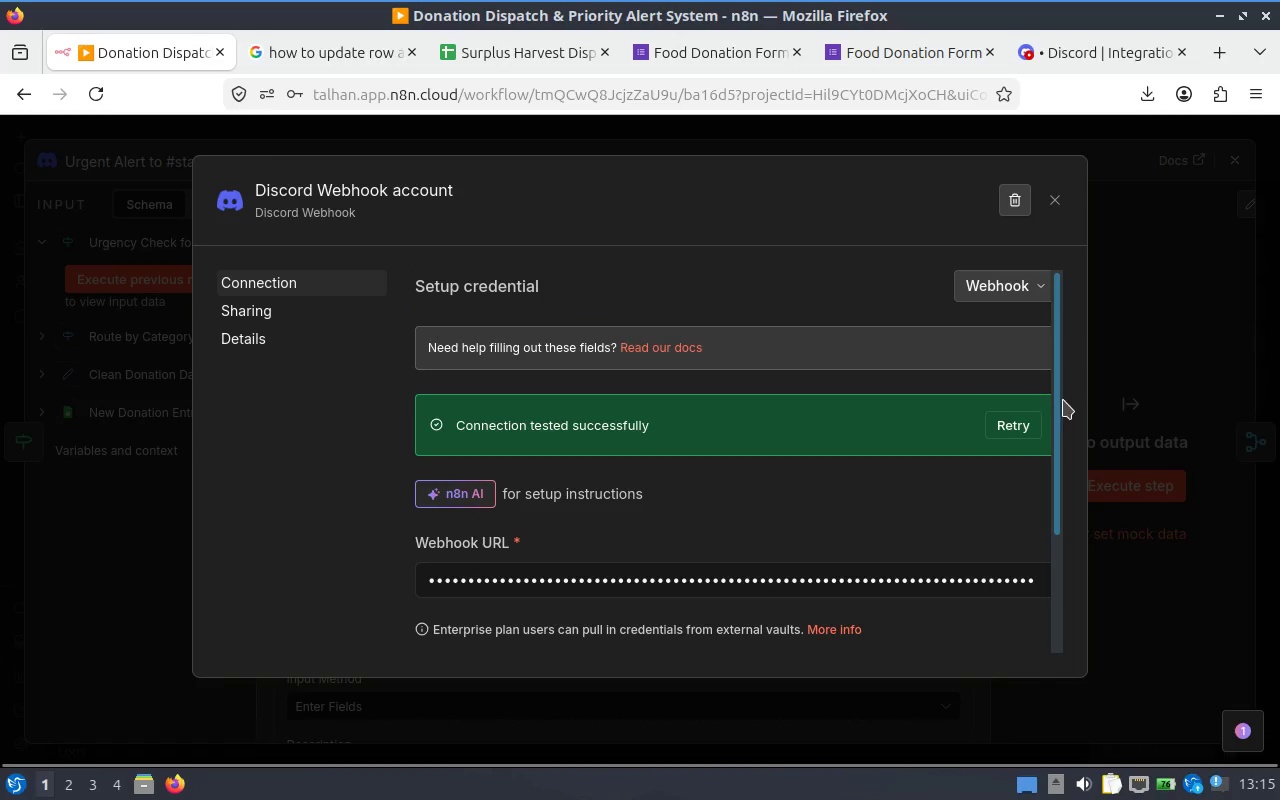 
left_click_drag(start_coordinate=[1063, 400], to_coordinate=[1063, 389])
 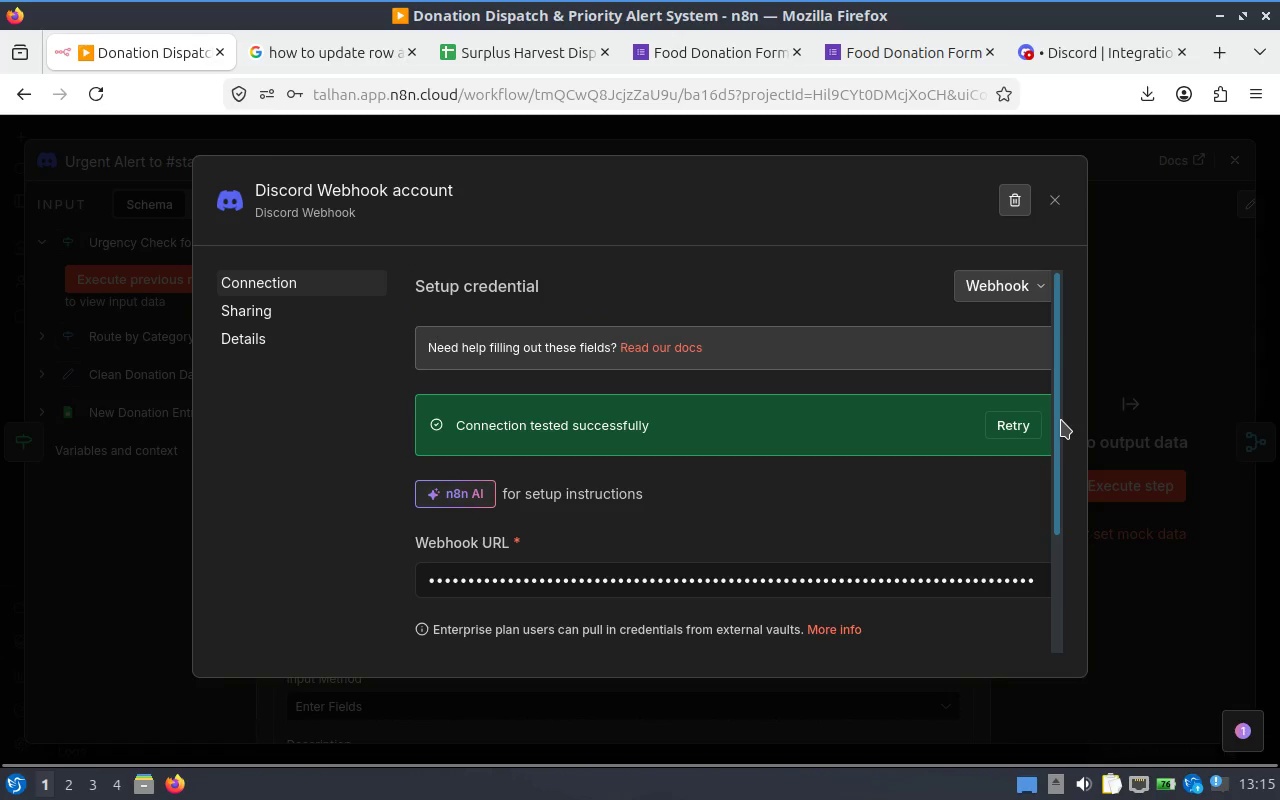 
left_click_drag(start_coordinate=[1056, 427], to_coordinate=[1047, 578])
 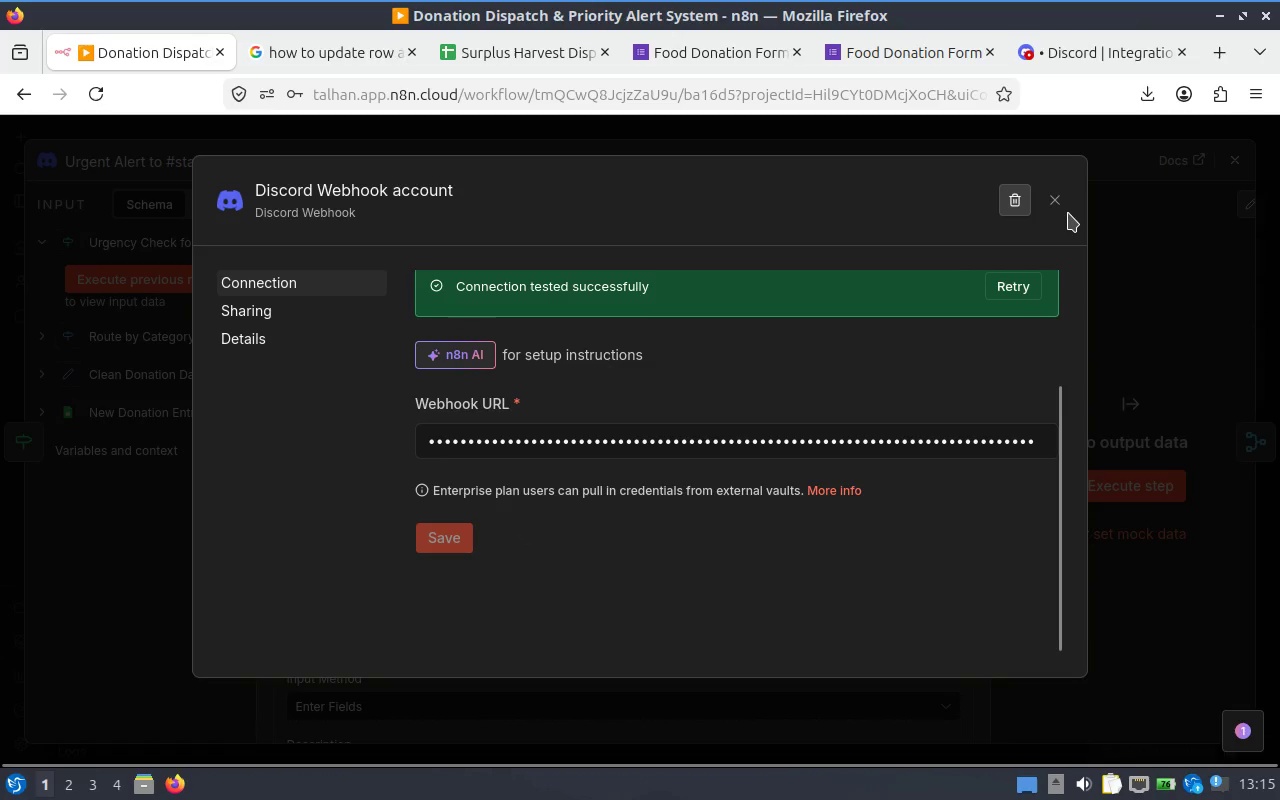 
left_click([1065, 203])
 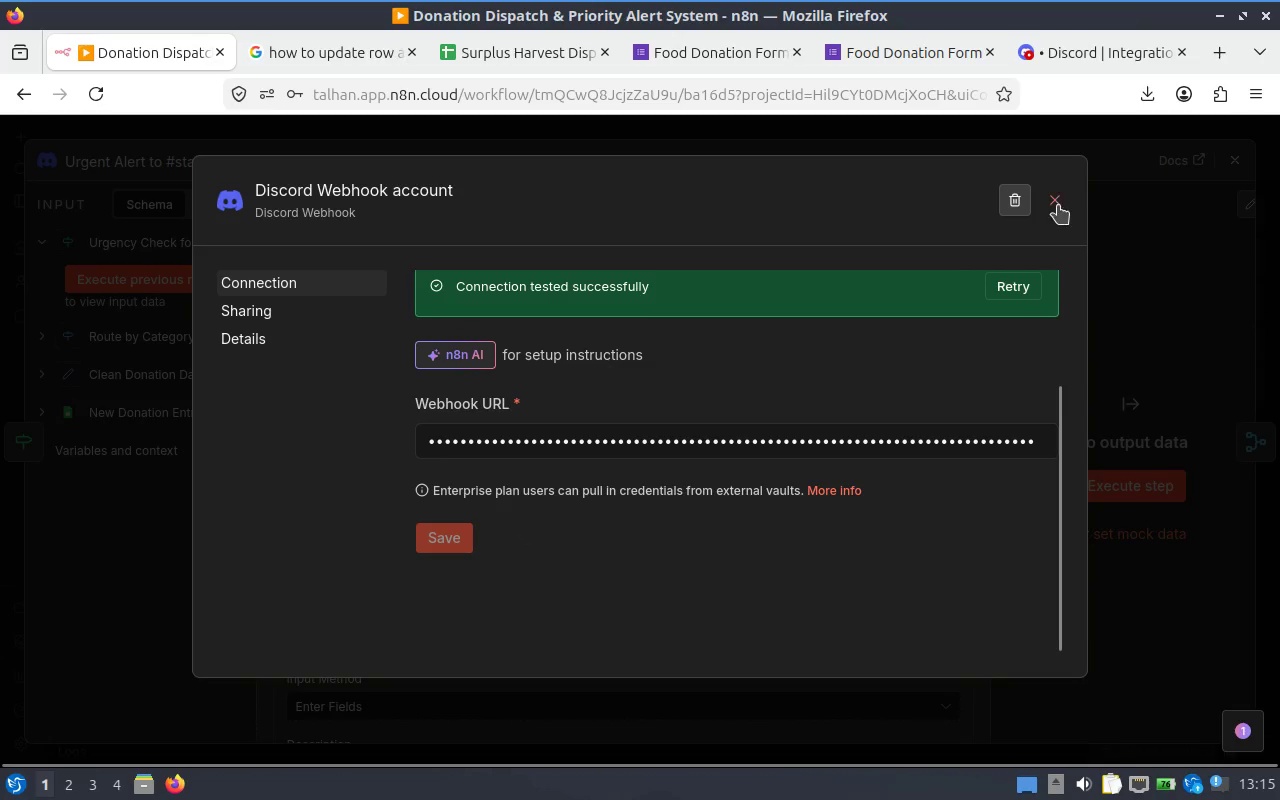 
left_click([1054, 205])
 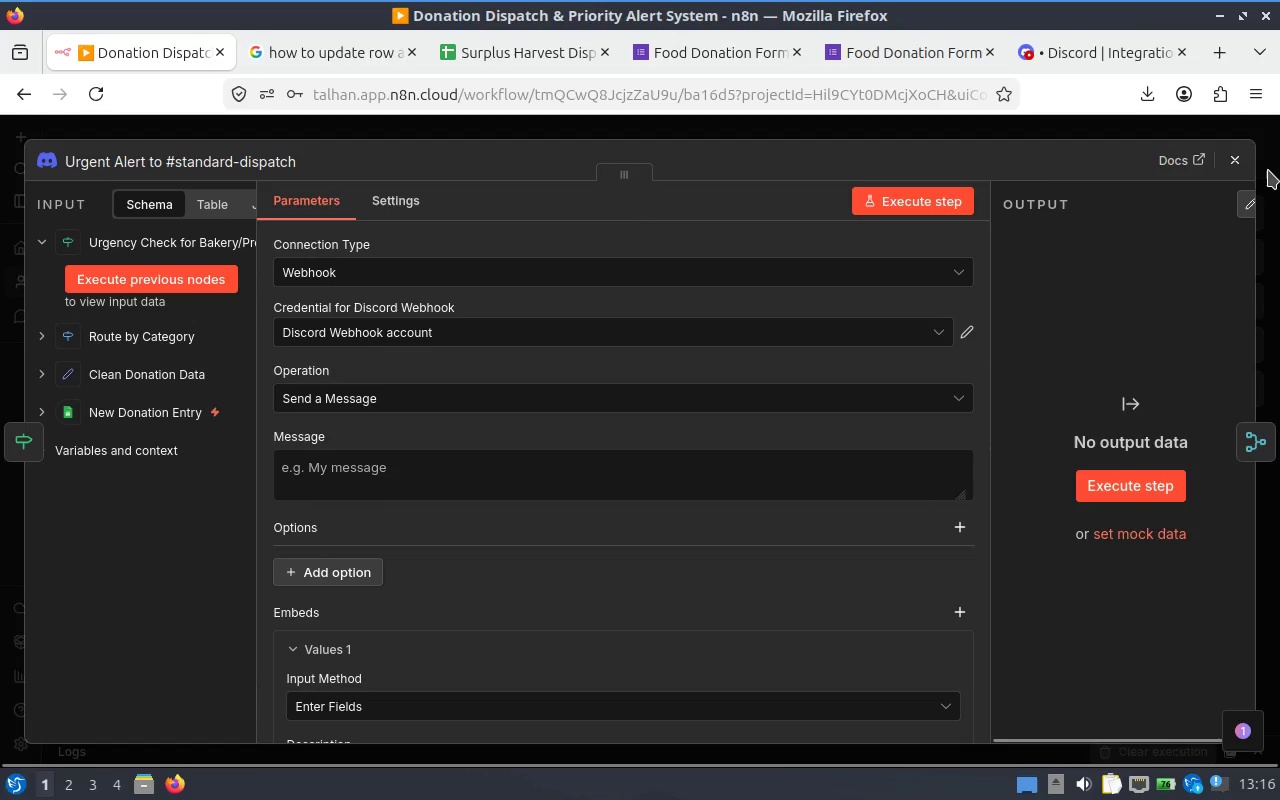 
left_click([1240, 163])
 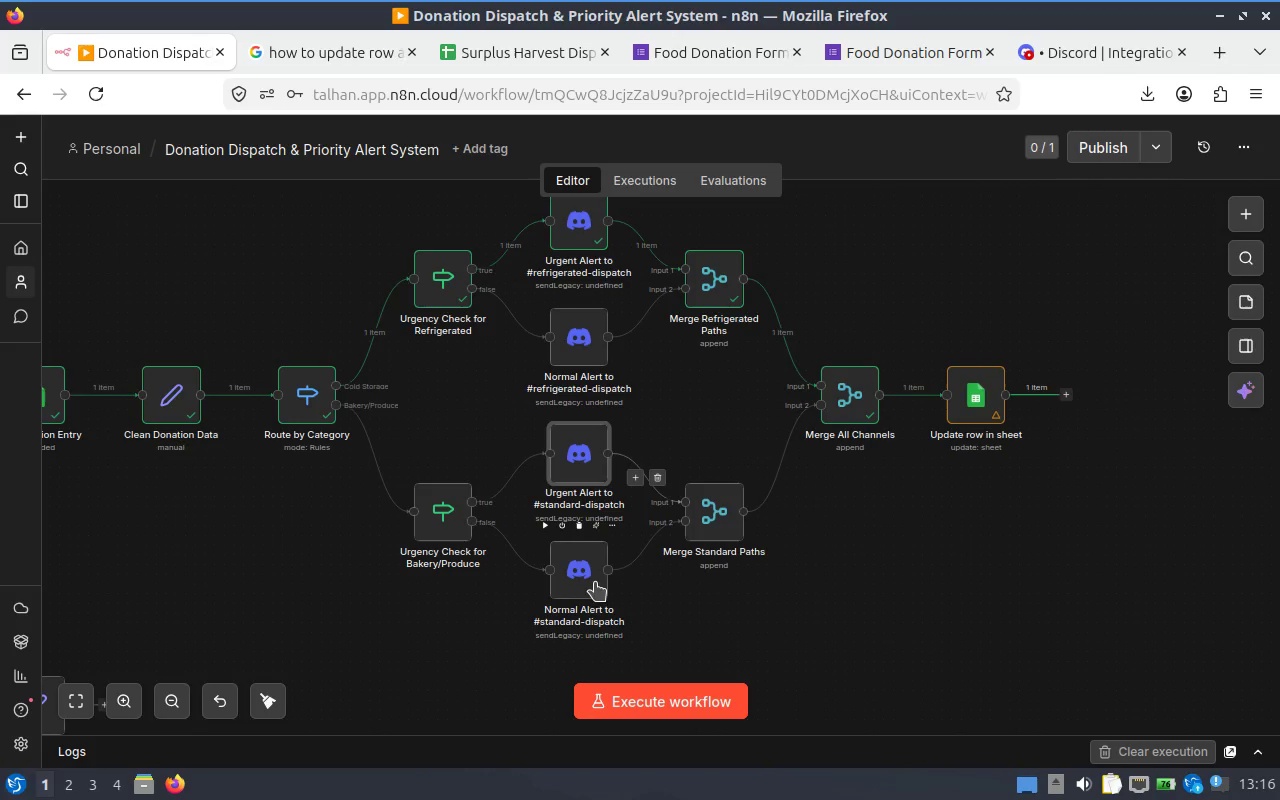 
double_click([579, 579])
 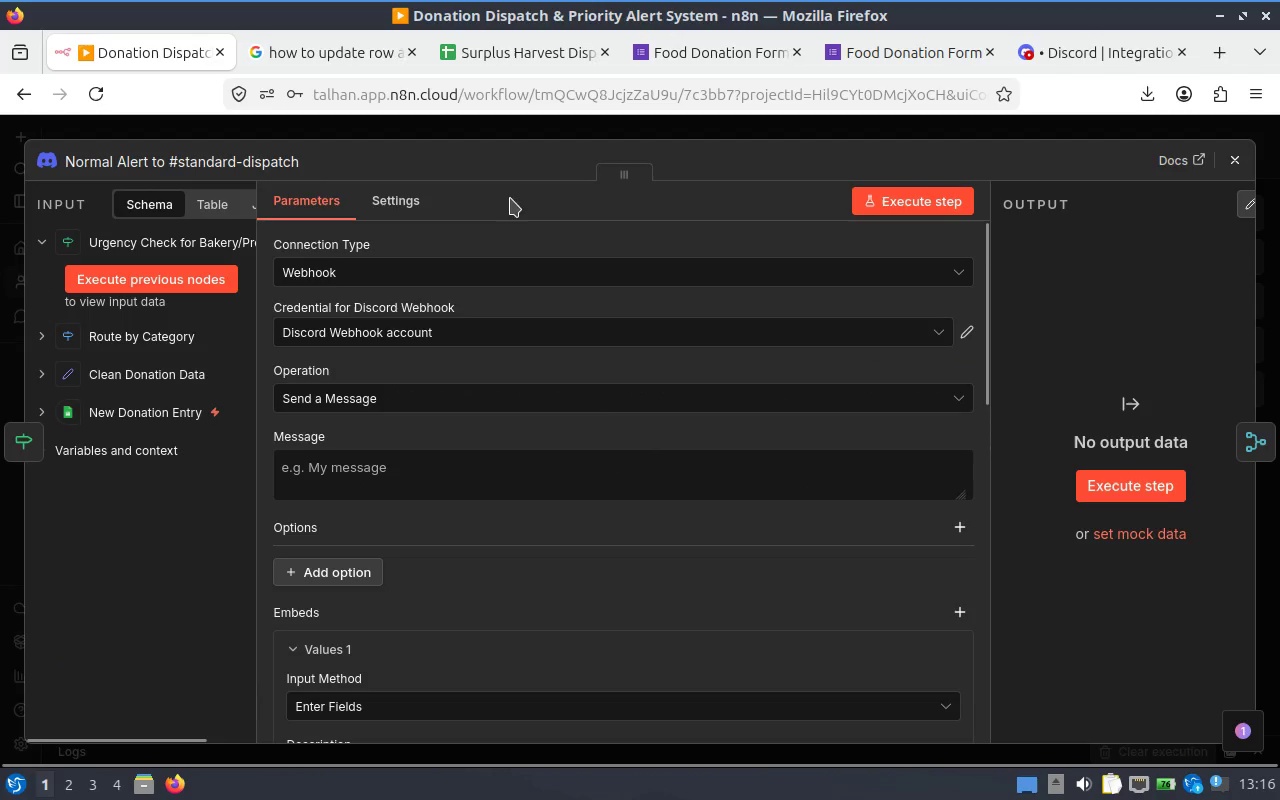 
left_click([391, 209])
 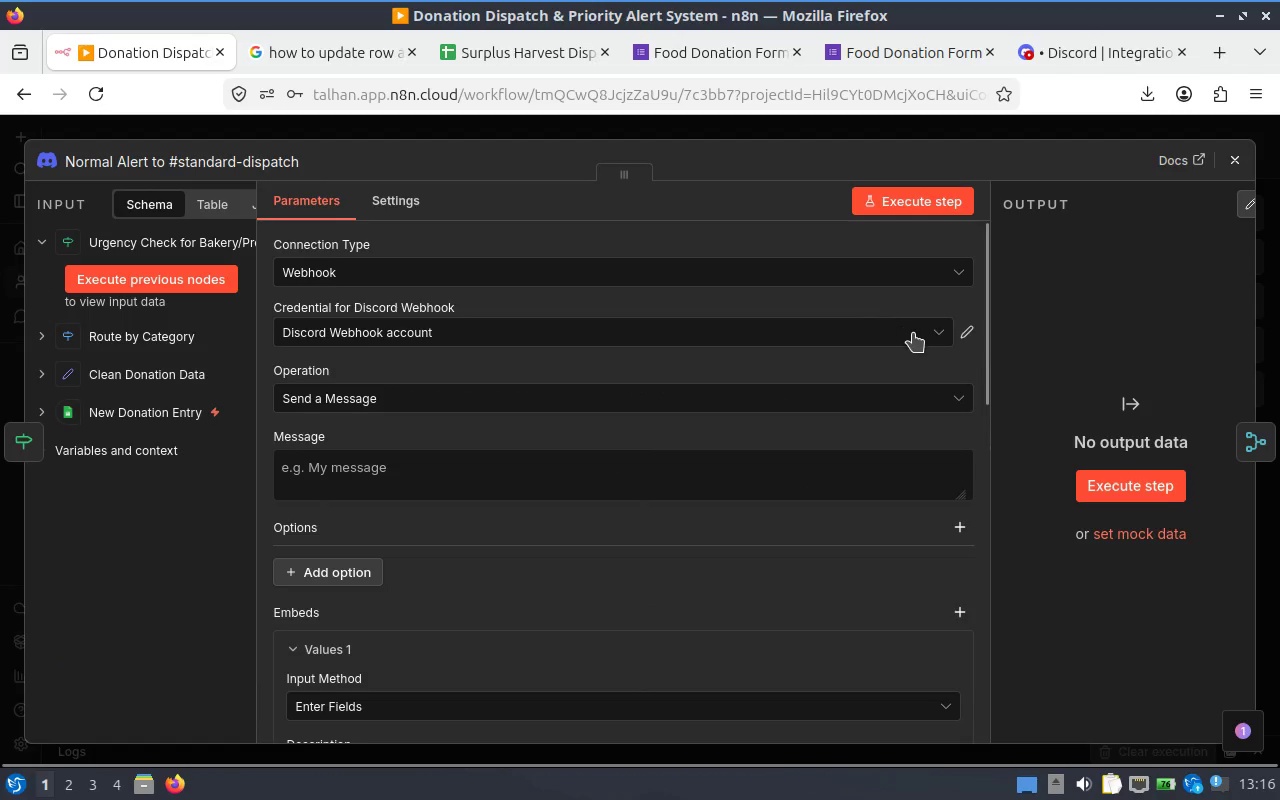 
left_click([971, 326])
 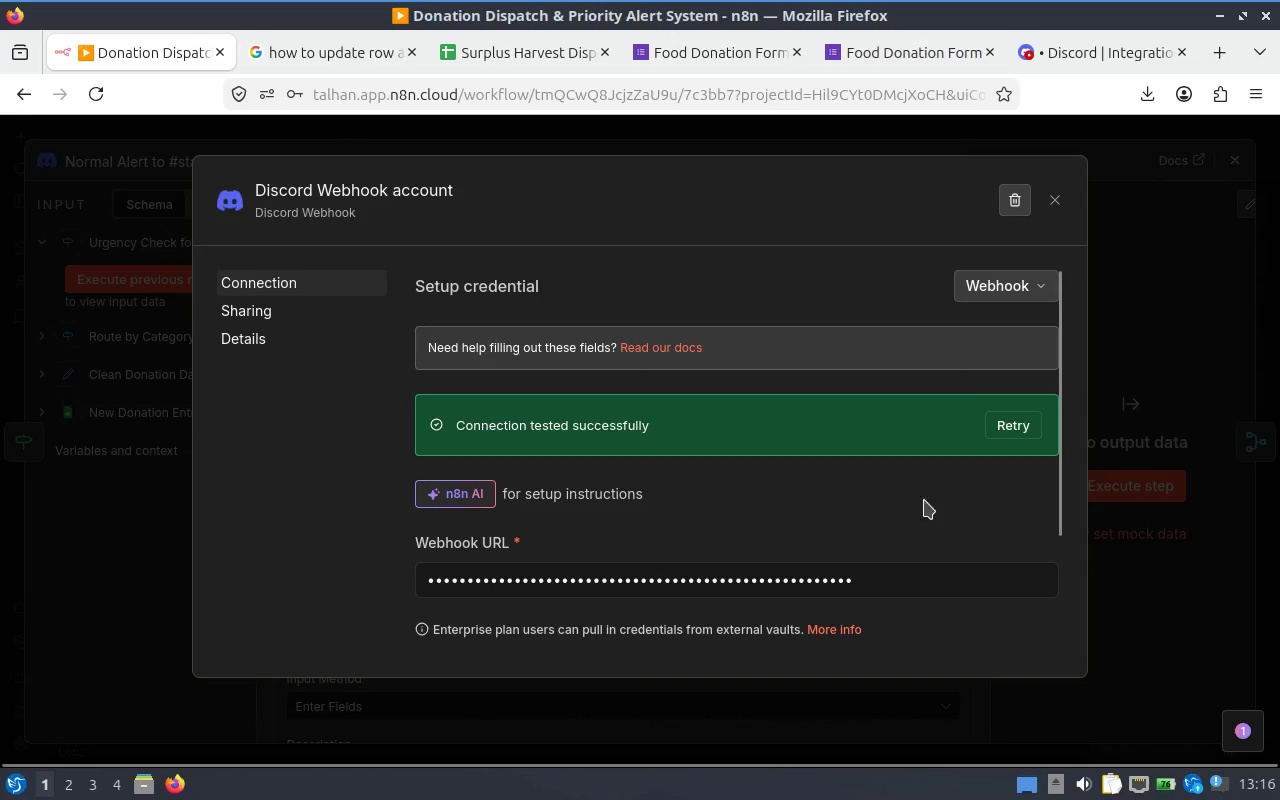 
left_click_drag(start_coordinate=[1055, 471], to_coordinate=[1060, 604])
 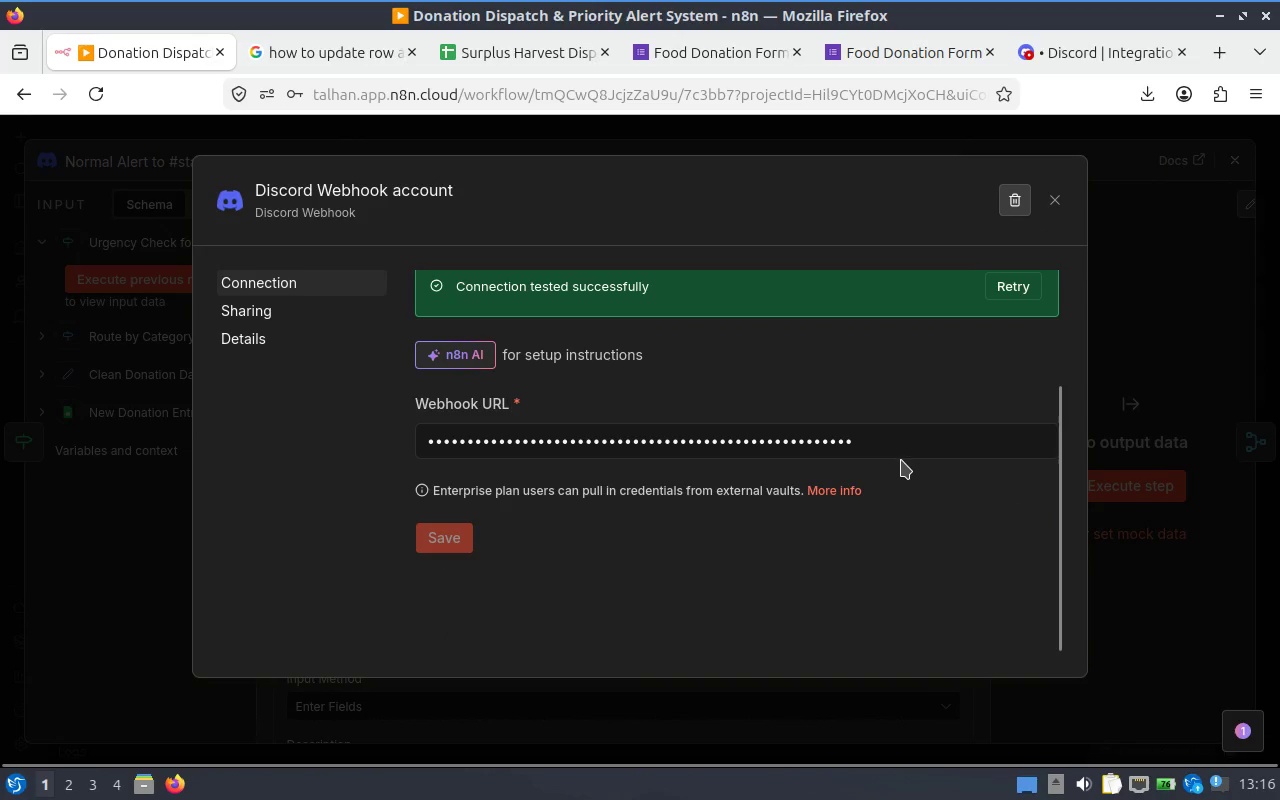 
left_click([904, 452])
 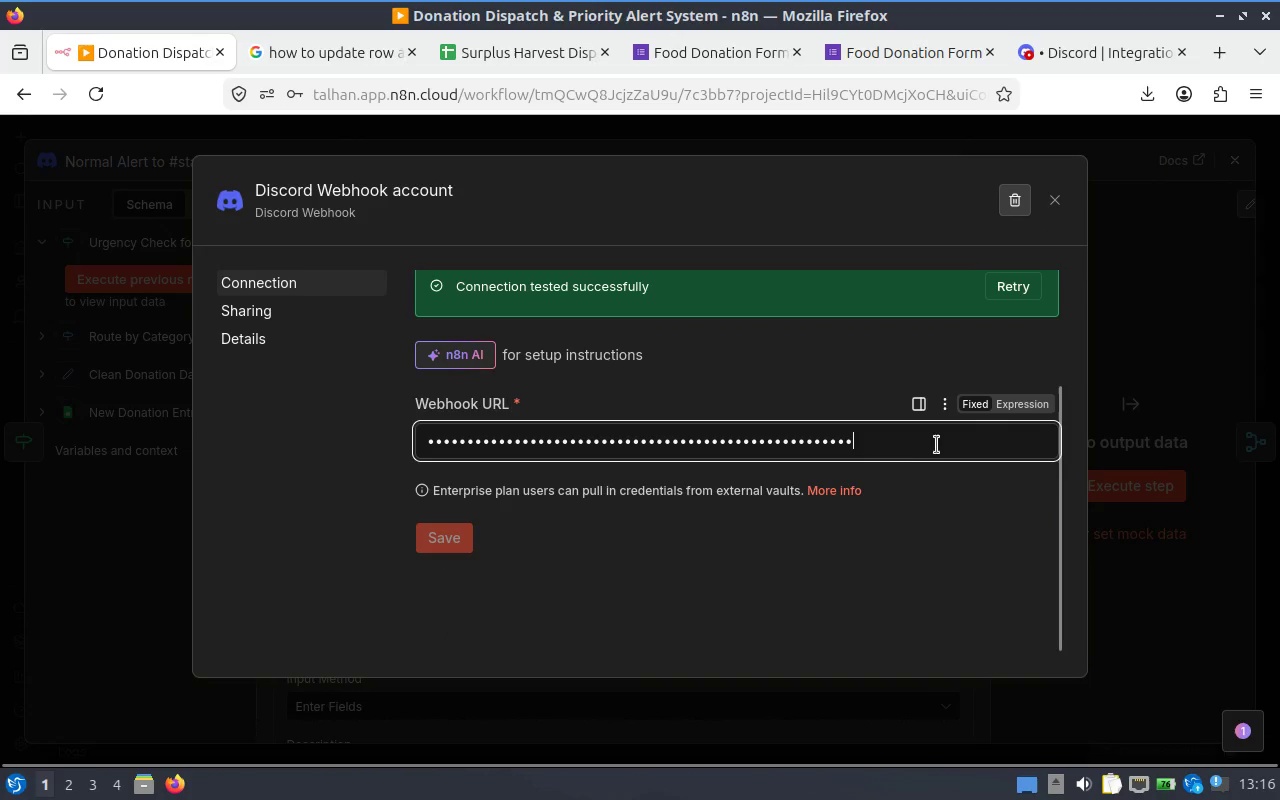 
left_click_drag(start_coordinate=[928, 445], to_coordinate=[389, 441])
 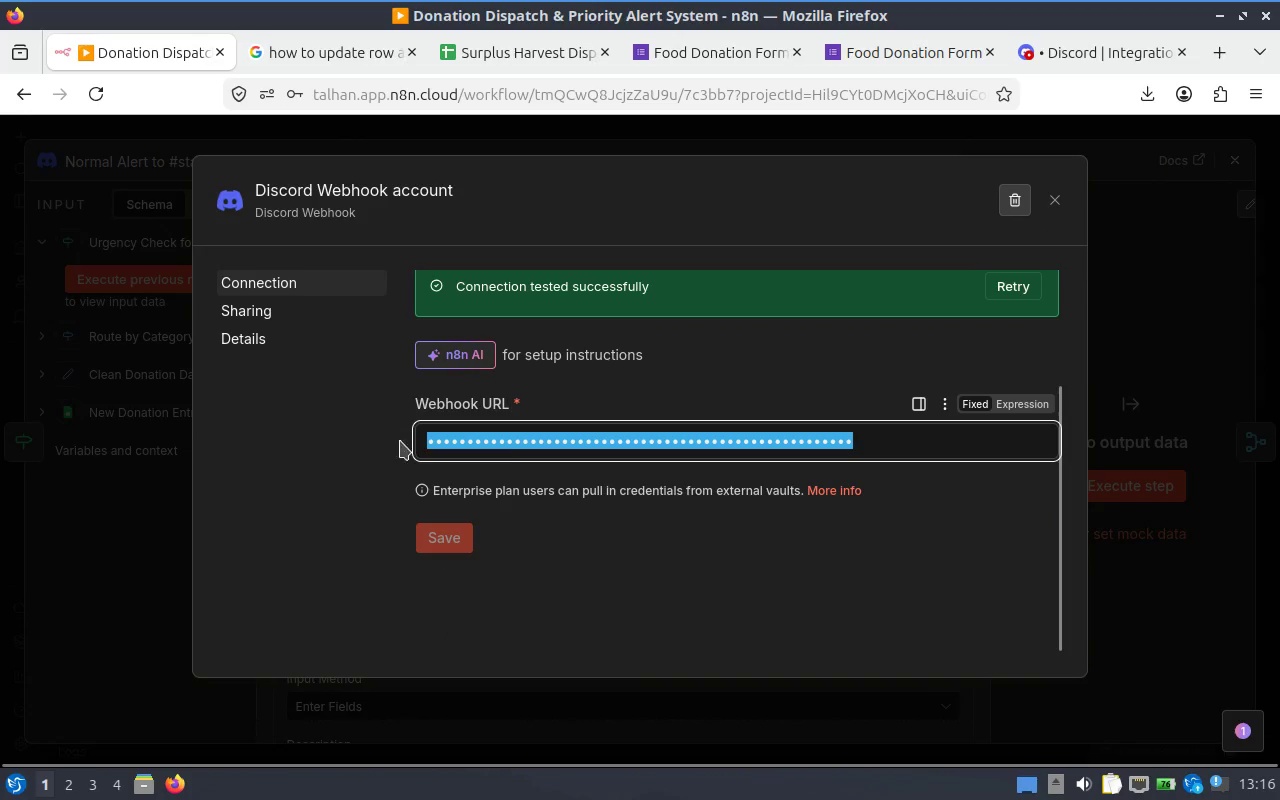 
key(Backspace)
 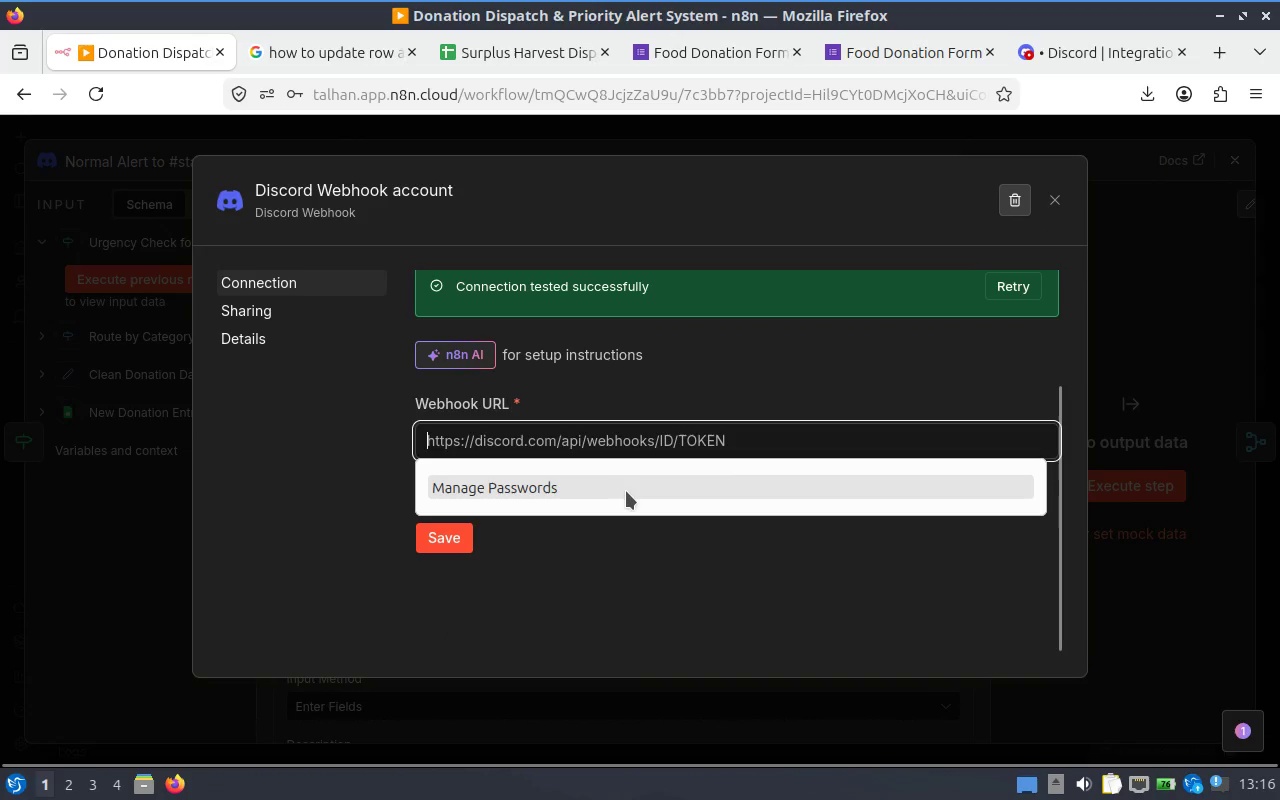 
key(Control+V)
 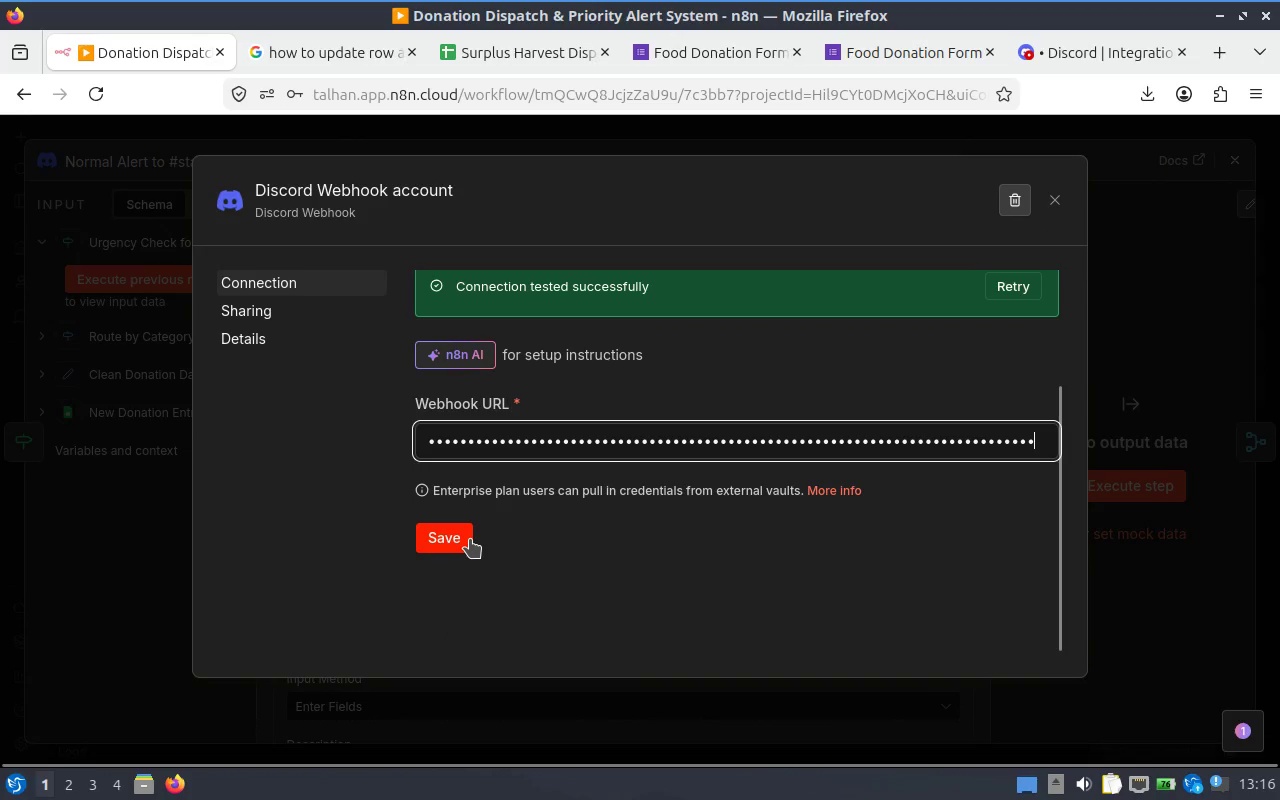 
left_click([470, 539])
 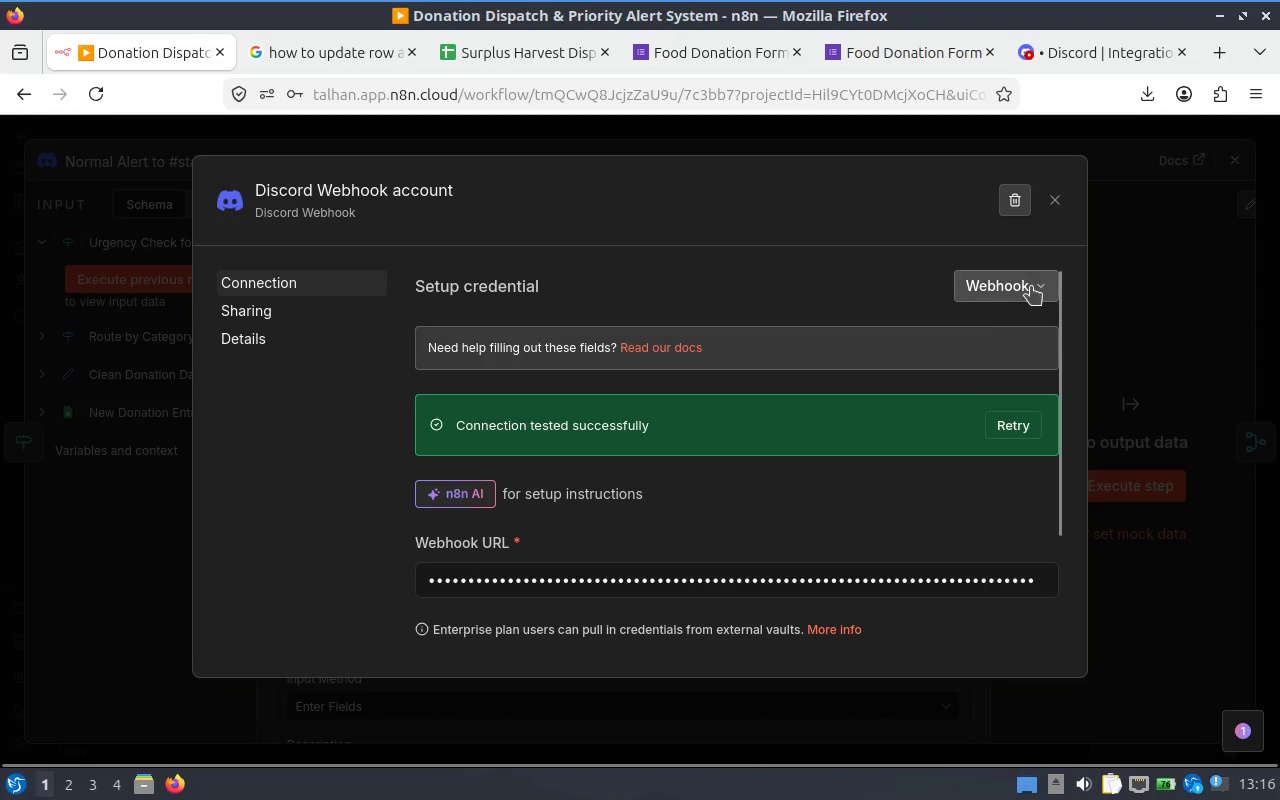 
left_click([1060, 200])
 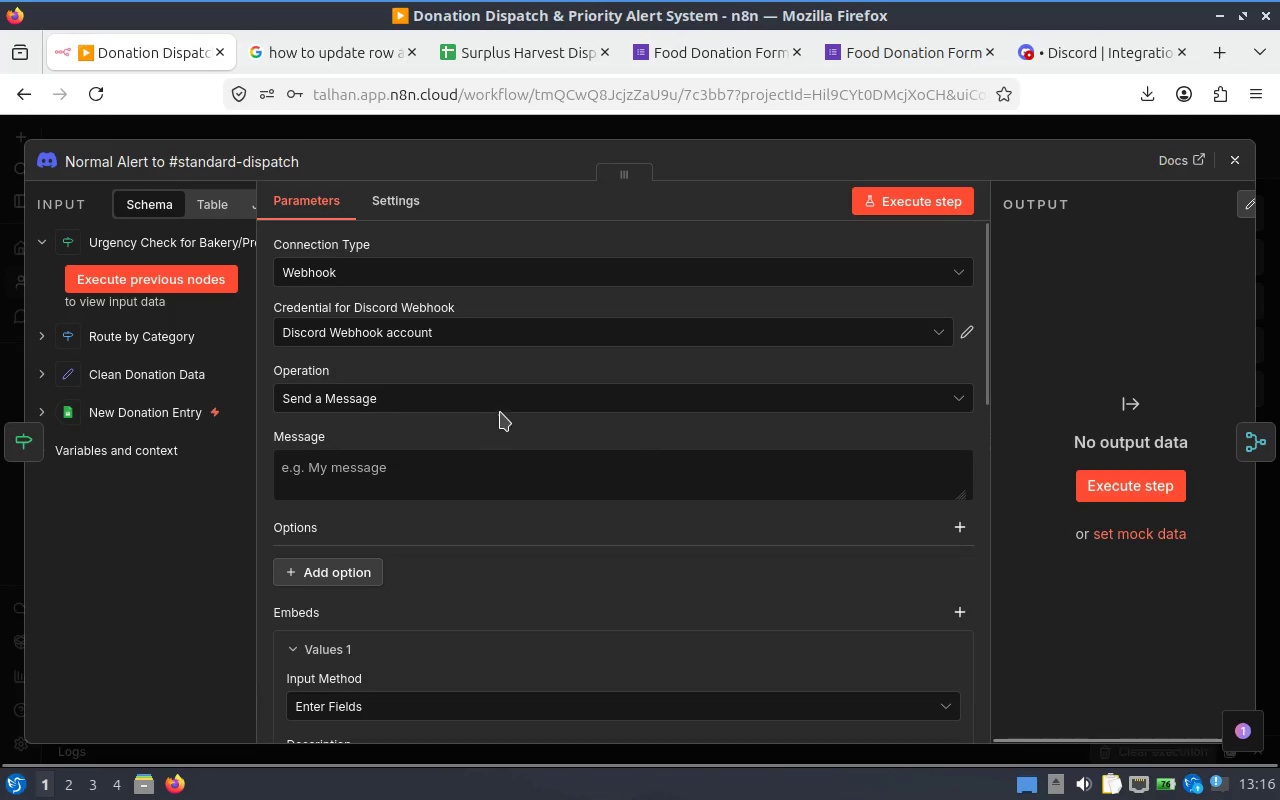 
scroll: coordinate [588, 557], scroll_direction: down, amount: 4.0
 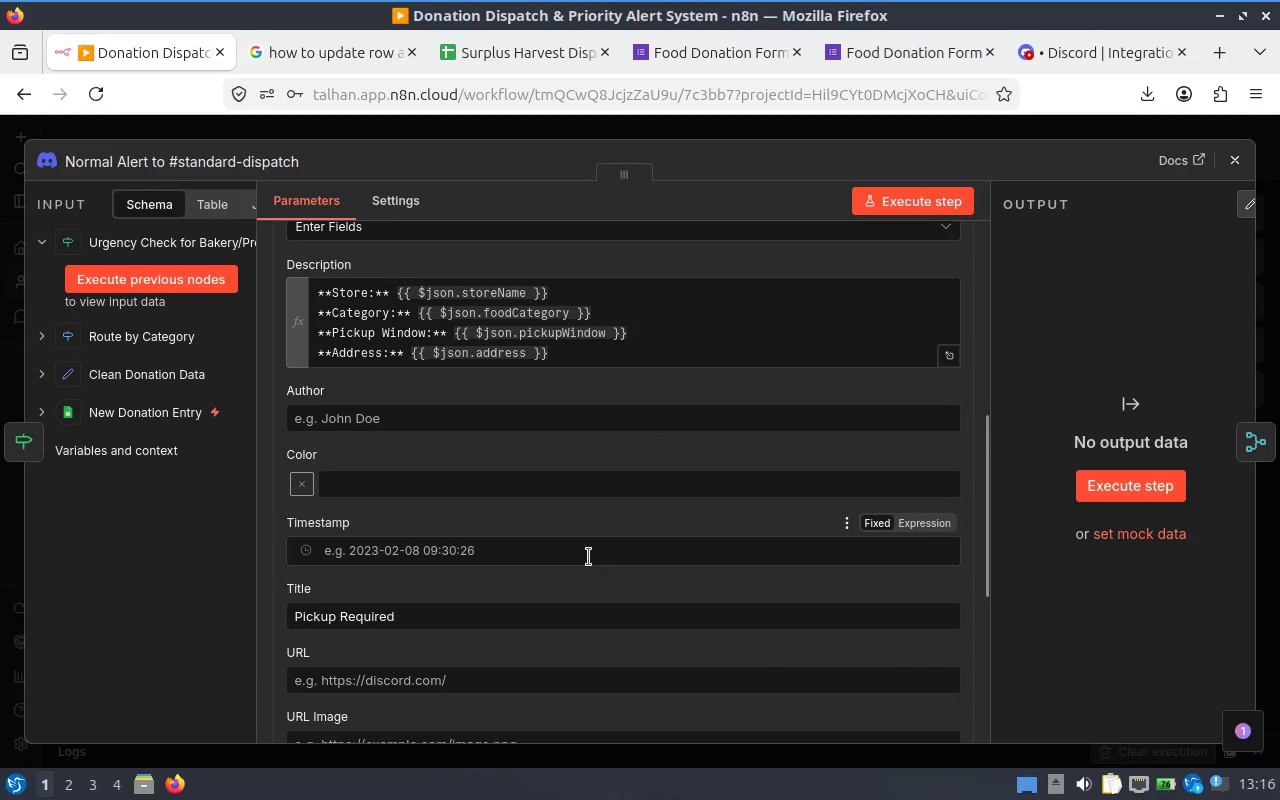 
scroll: coordinate [588, 557], scroll_direction: up, amount: 1.0
 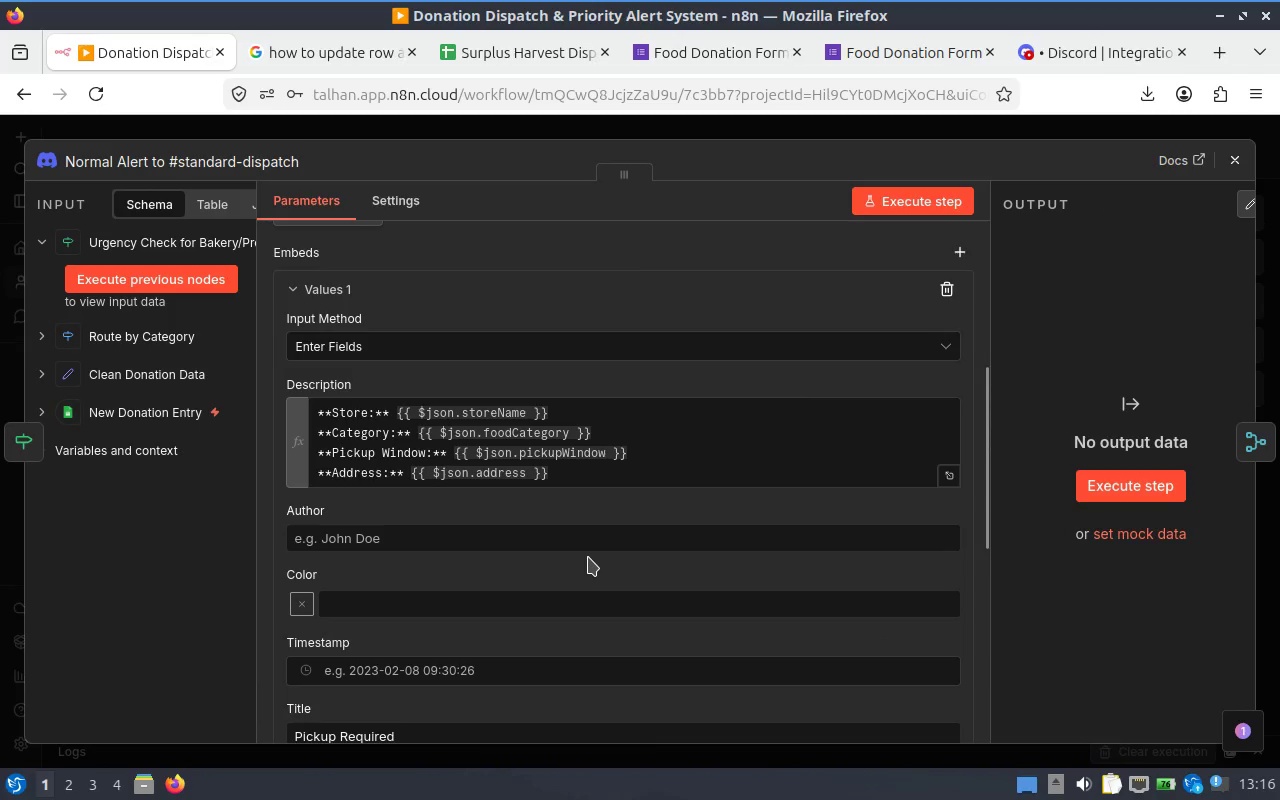 
scroll: coordinate [542, 472], scroll_direction: down, amount: 2.0
 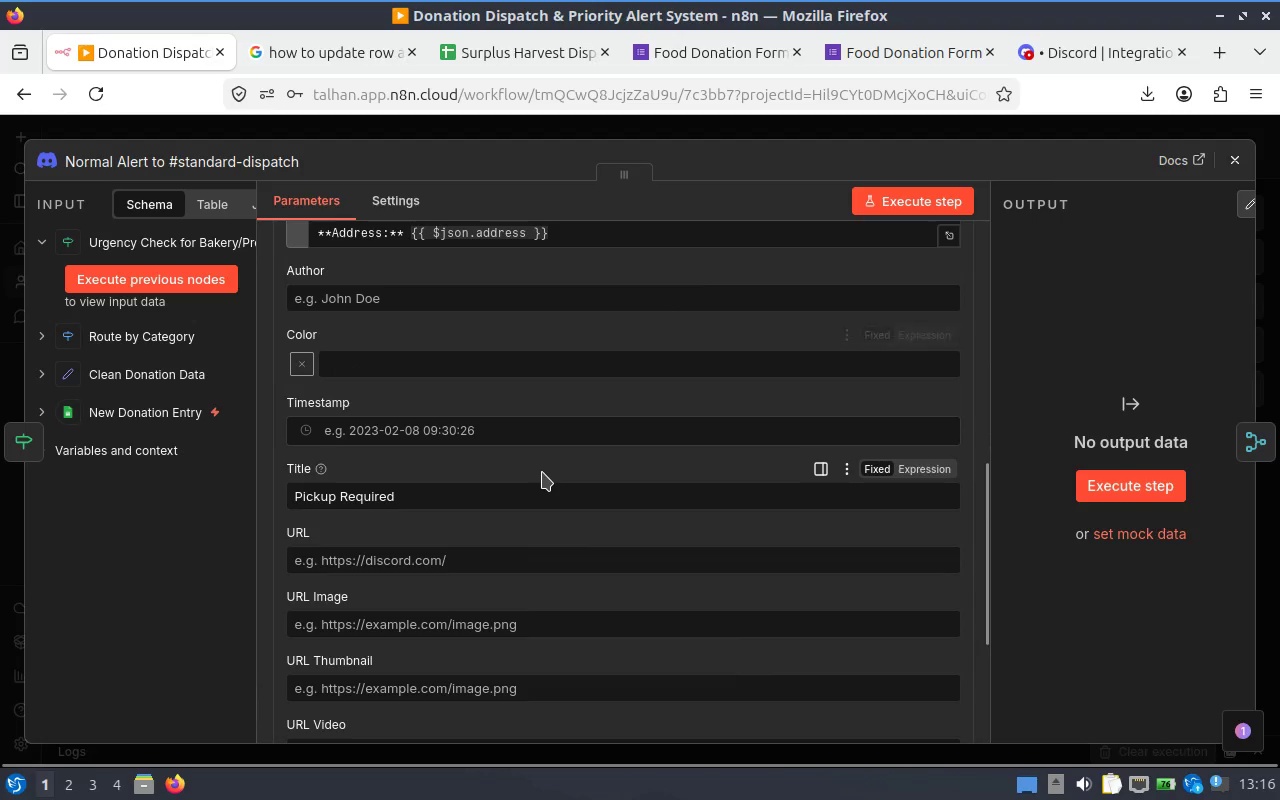 
scroll: coordinate [543, 472], scroll_direction: up, amount: 1.0
 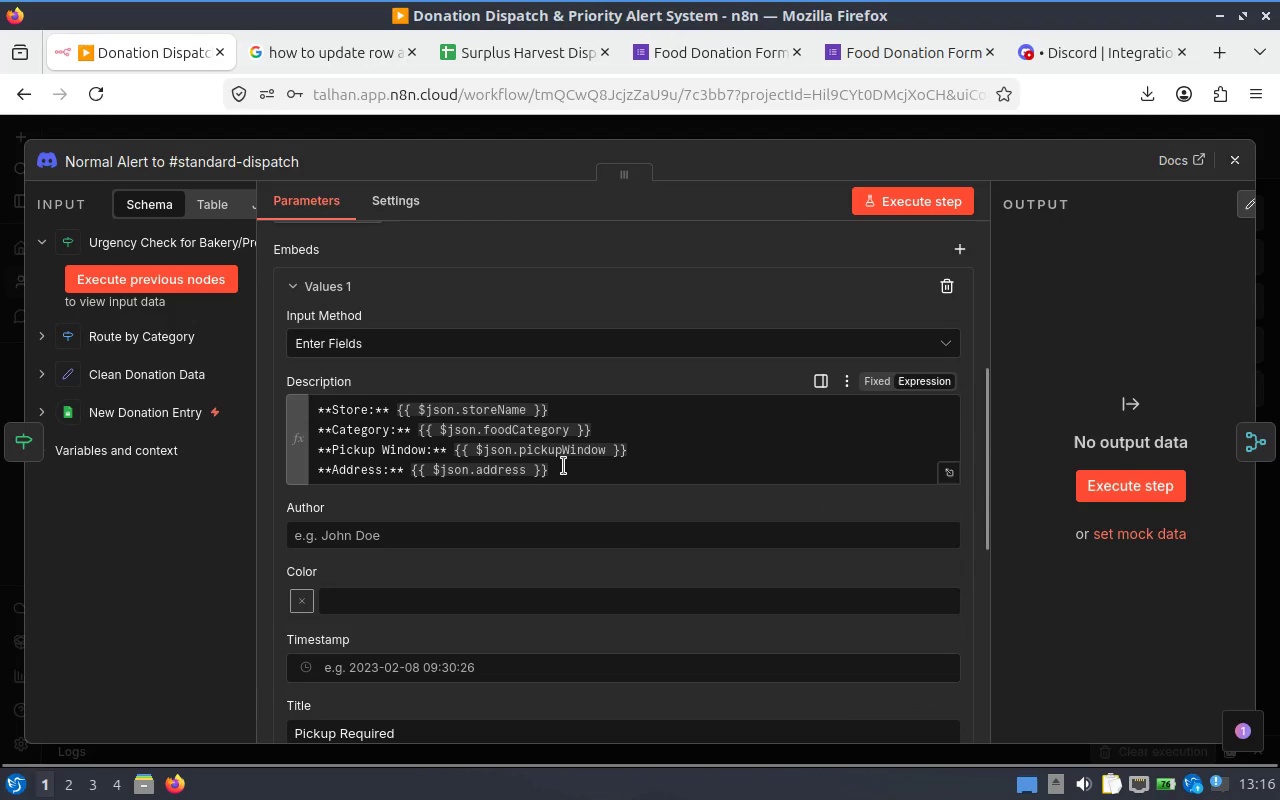 
scroll: coordinate [563, 466], scroll_direction: none, amount: 0.0
 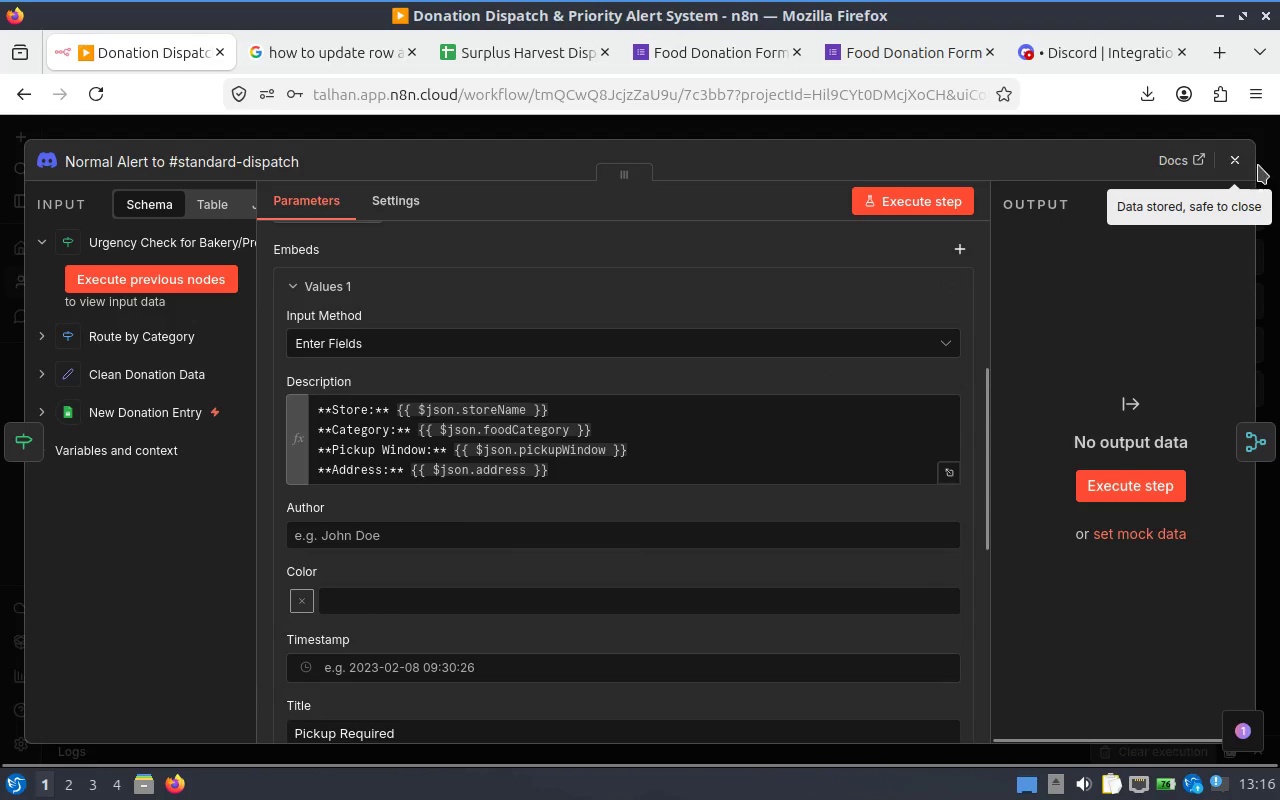 
left_click([1250, 165])
 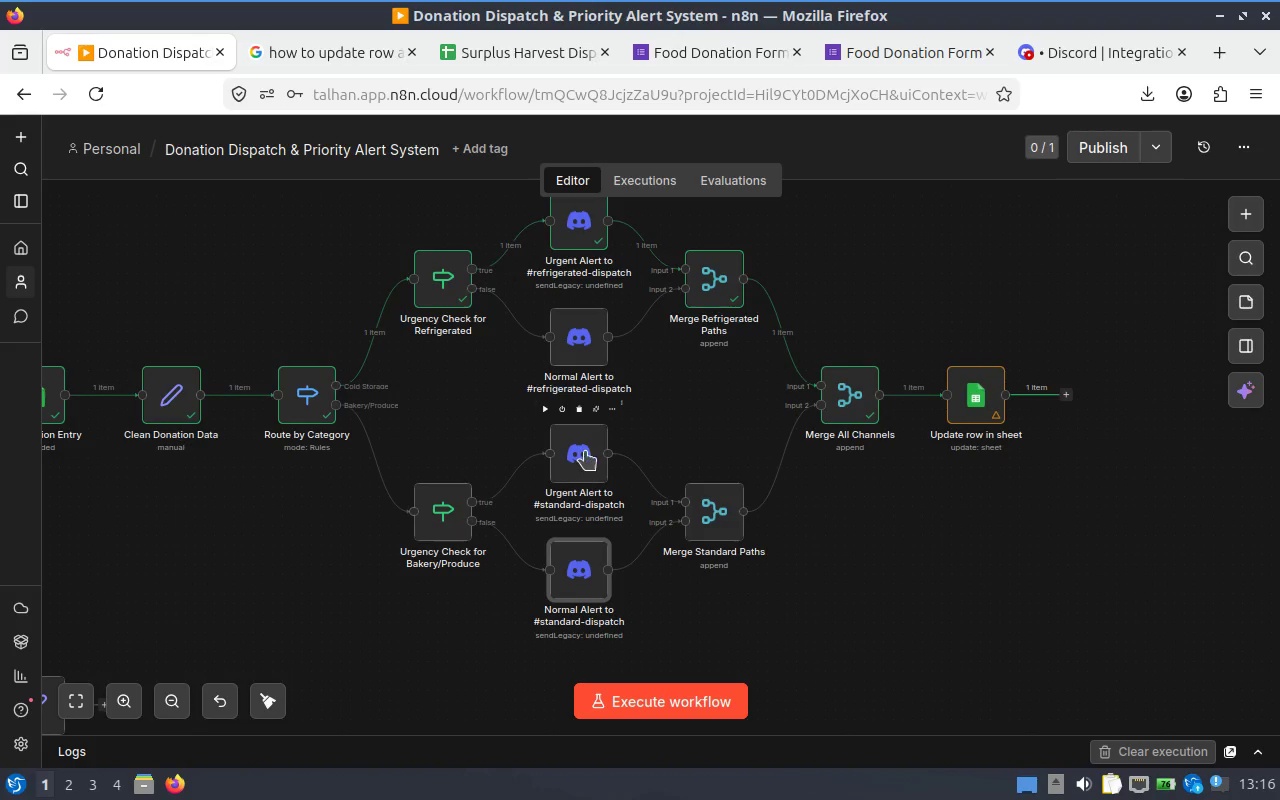 
double_click([585, 449])
 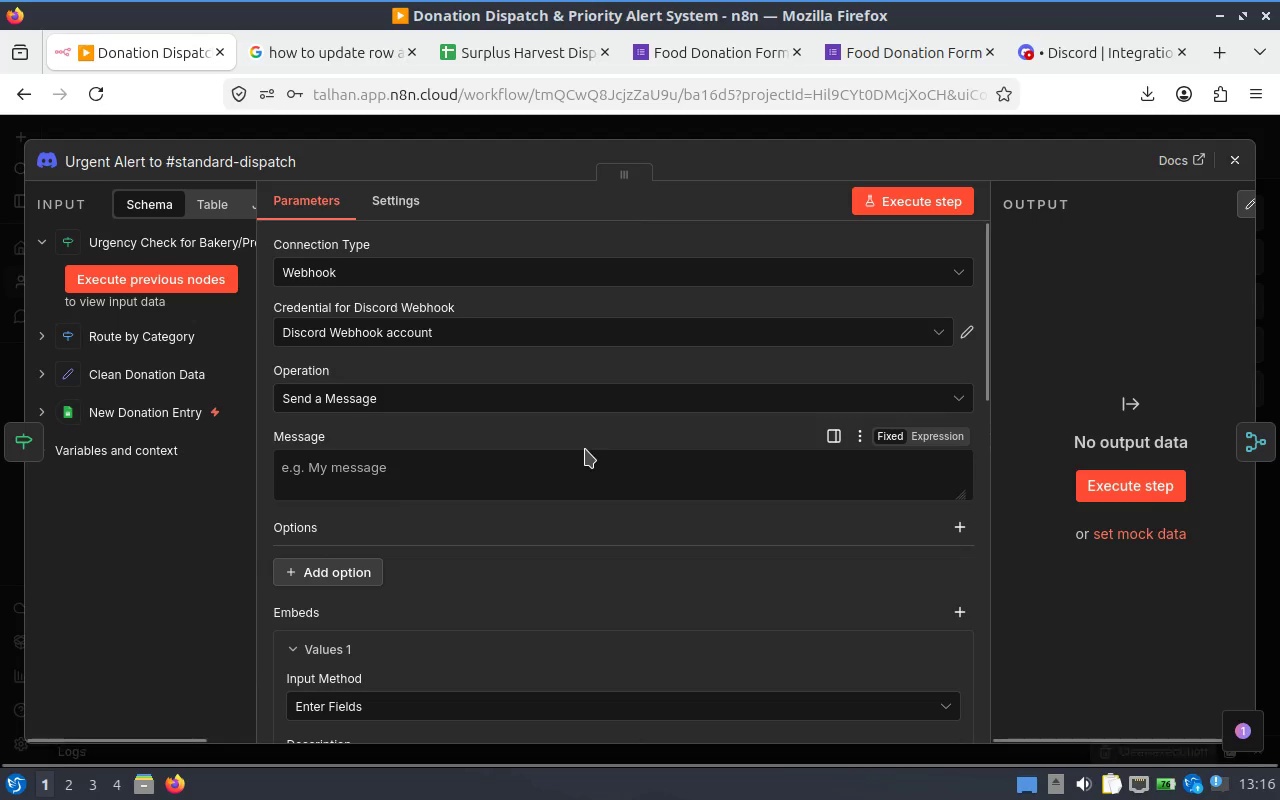 
scroll: coordinate [587, 449], scroll_direction: down, amount: 3.0
 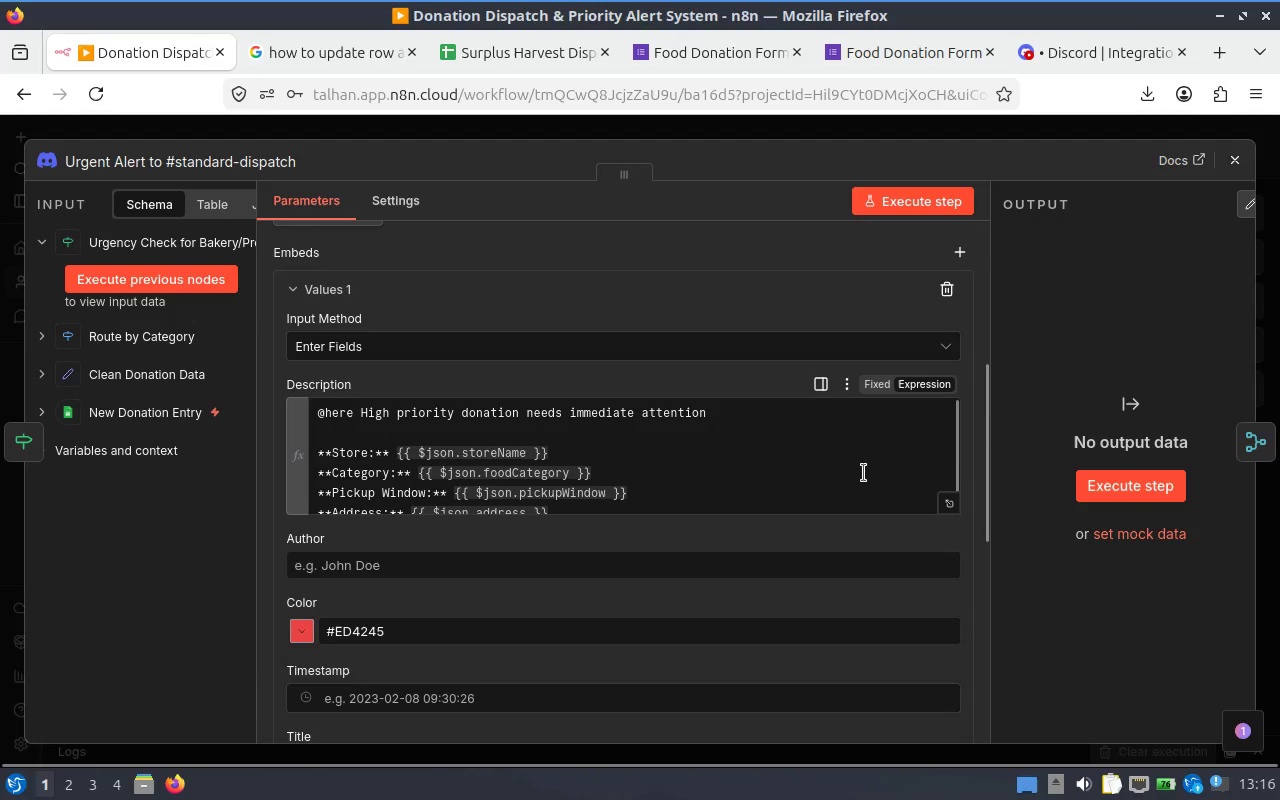 
wait(5.2)
 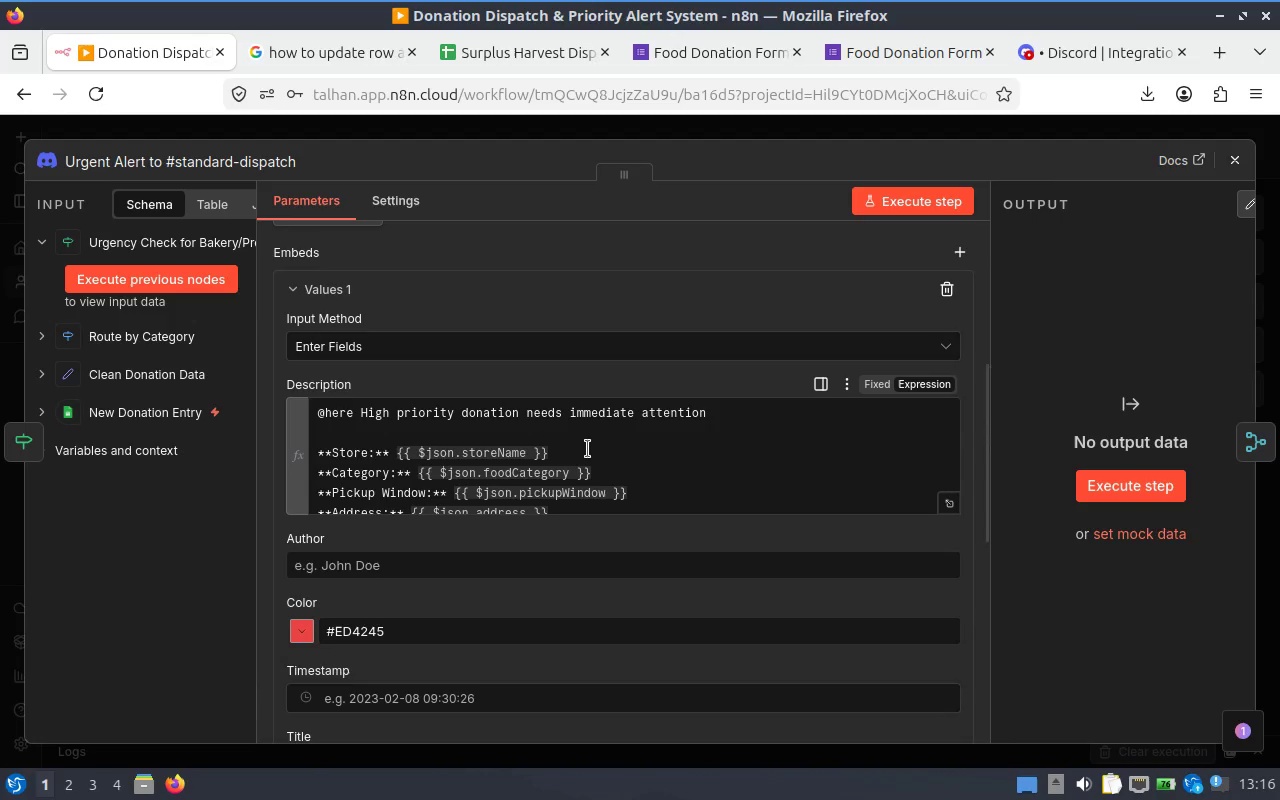 
left_click_drag(start_coordinate=[953, 437], to_coordinate=[955, 516])
 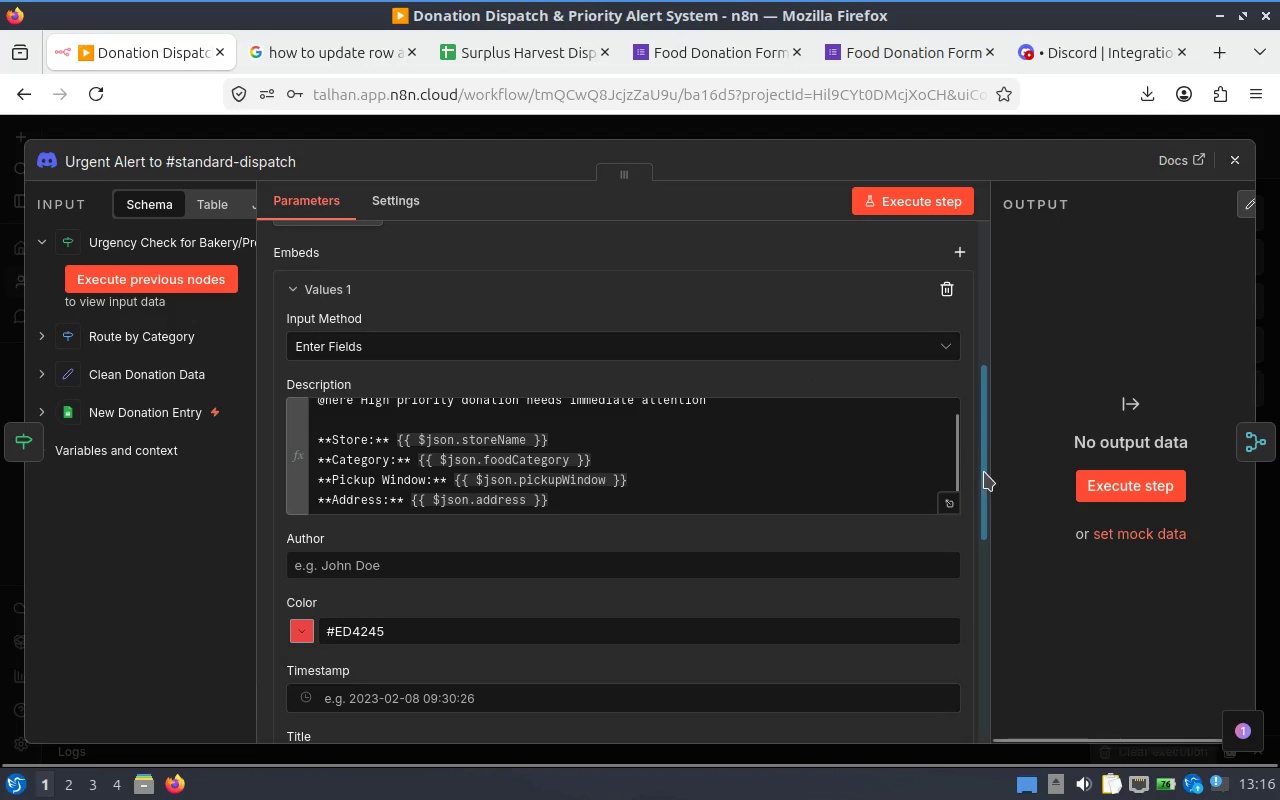 
left_click_drag(start_coordinate=[984, 472], to_coordinate=[978, 344])
 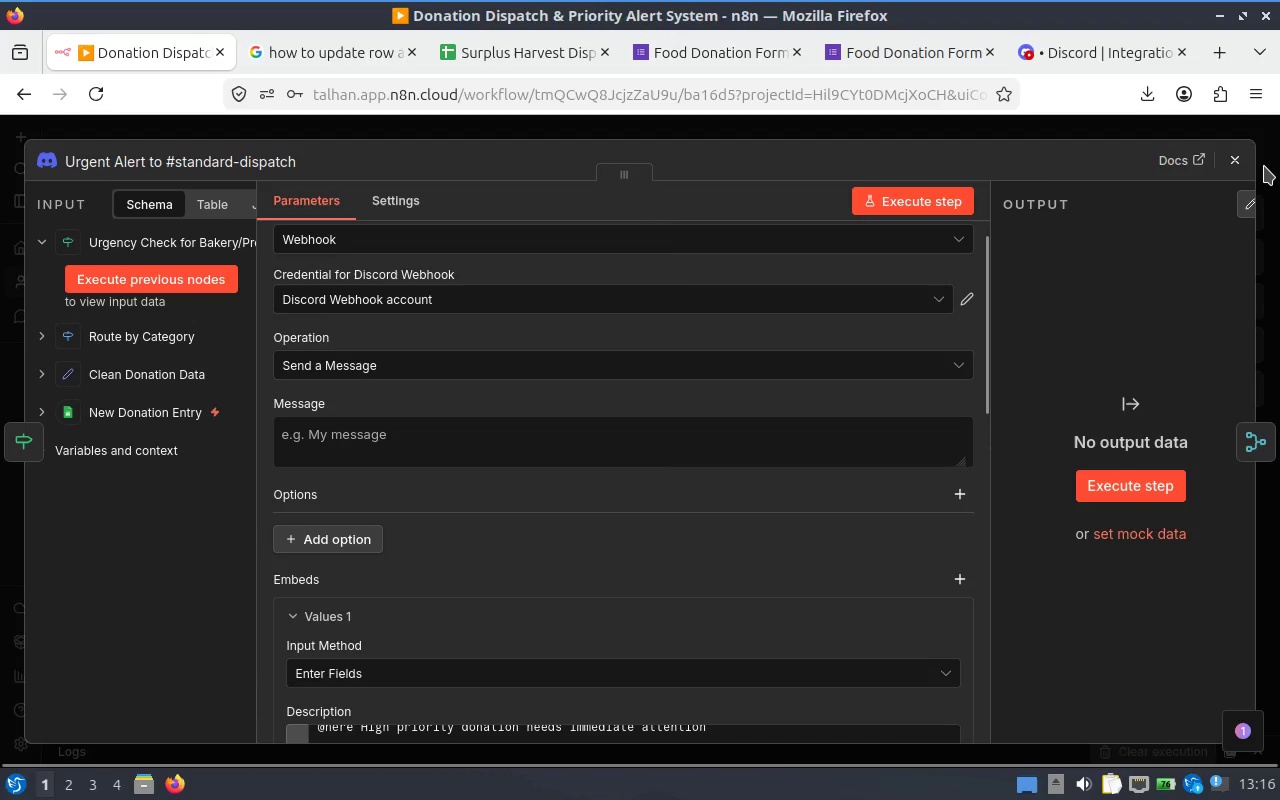 
left_click([1230, 165])
 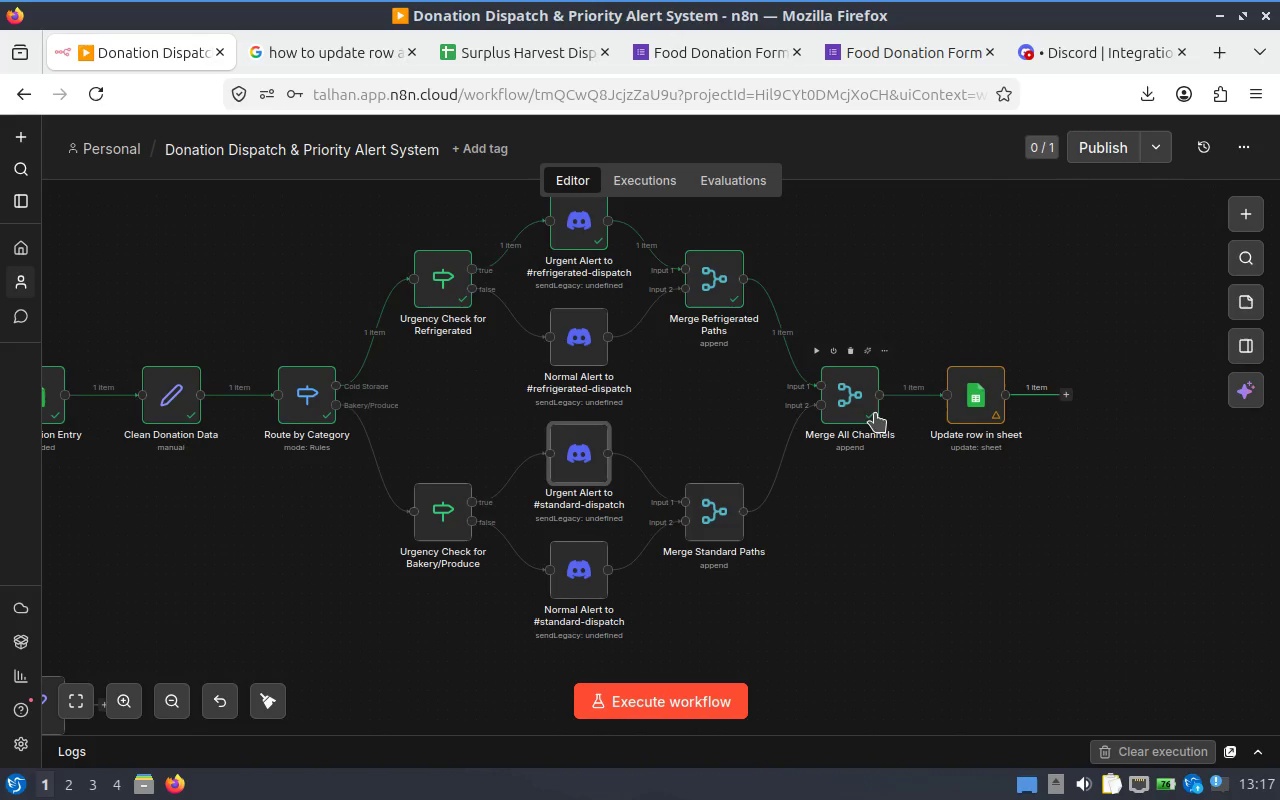 
hold_key(key=ControlLeft, duration=1.09)
 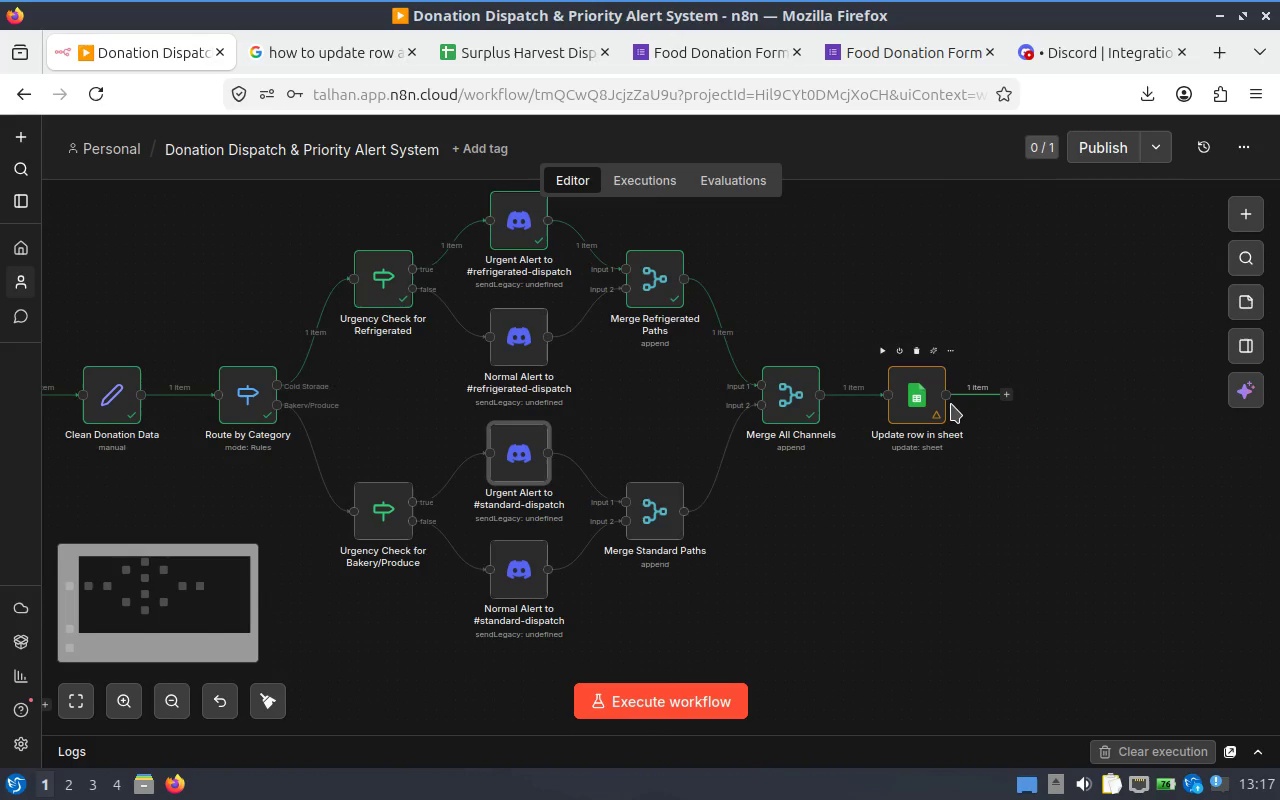 
hold_key(key=ShiftLeft, duration=0.74)
 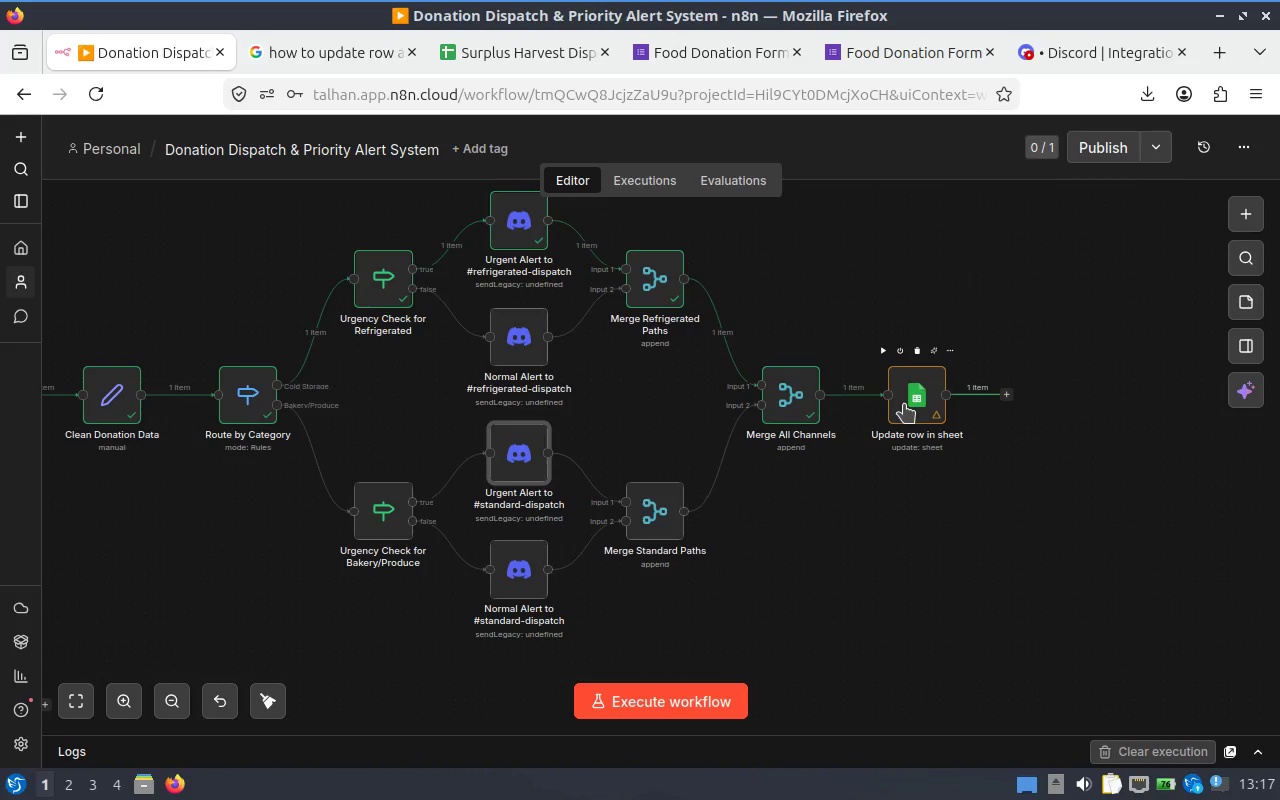 
scroll: coordinate [1002, 407], scroll_direction: none, amount: 0.0
 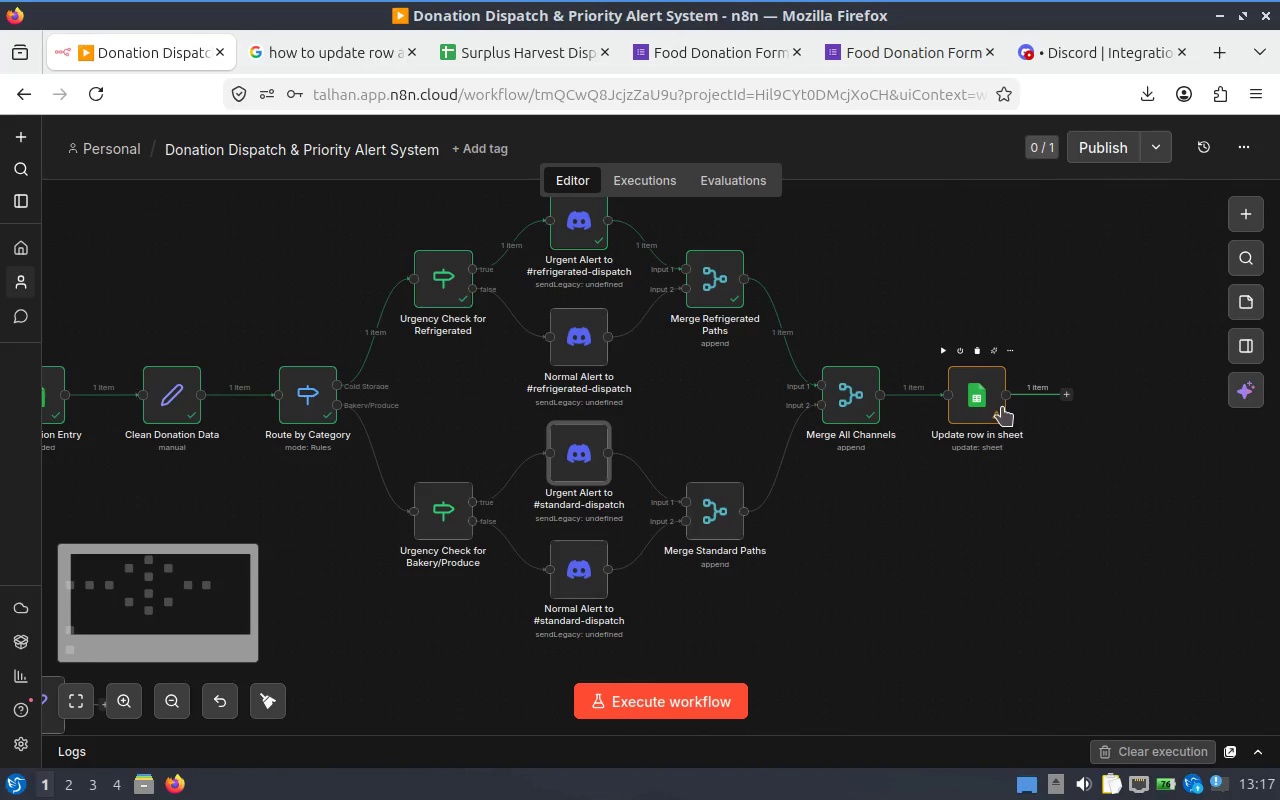 
hold_key(key=ControlLeft, duration=3.71)
 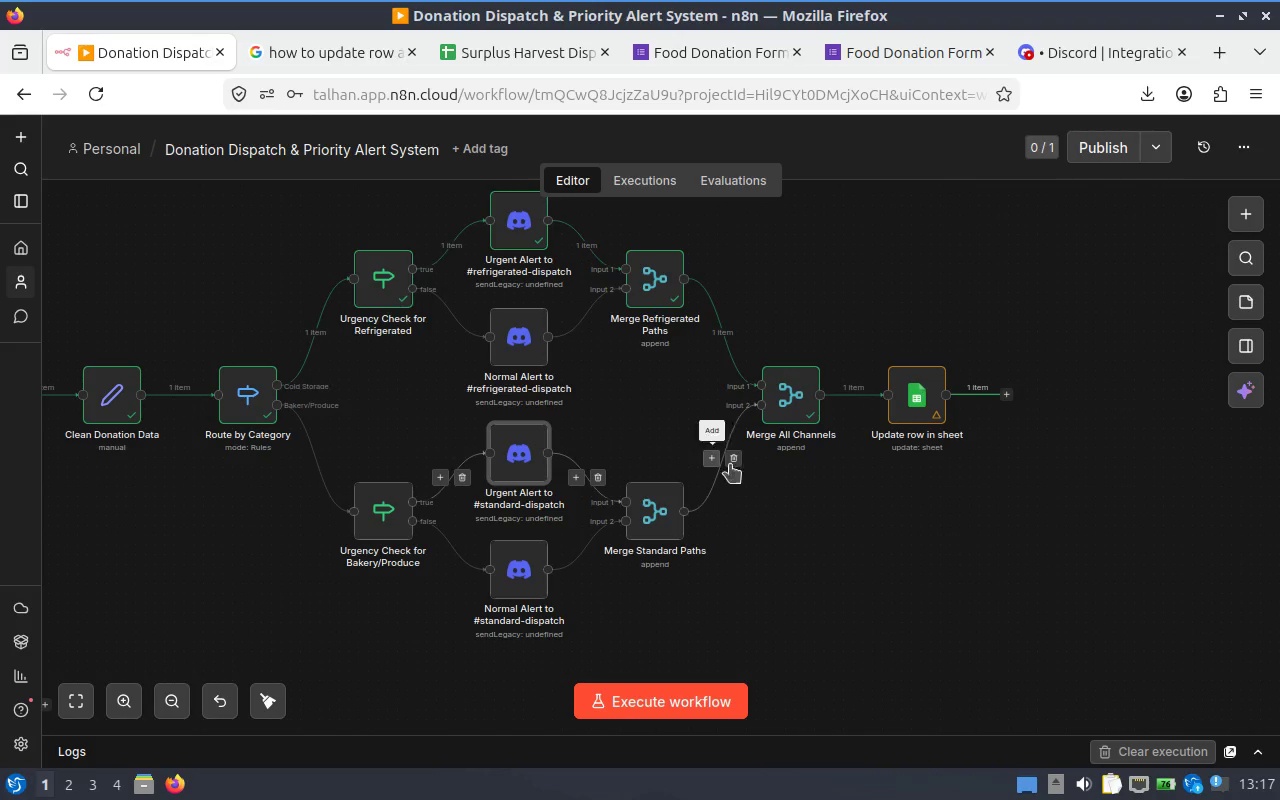 
scroll: coordinate [951, 404], scroll_direction: down, amount: 1.0
 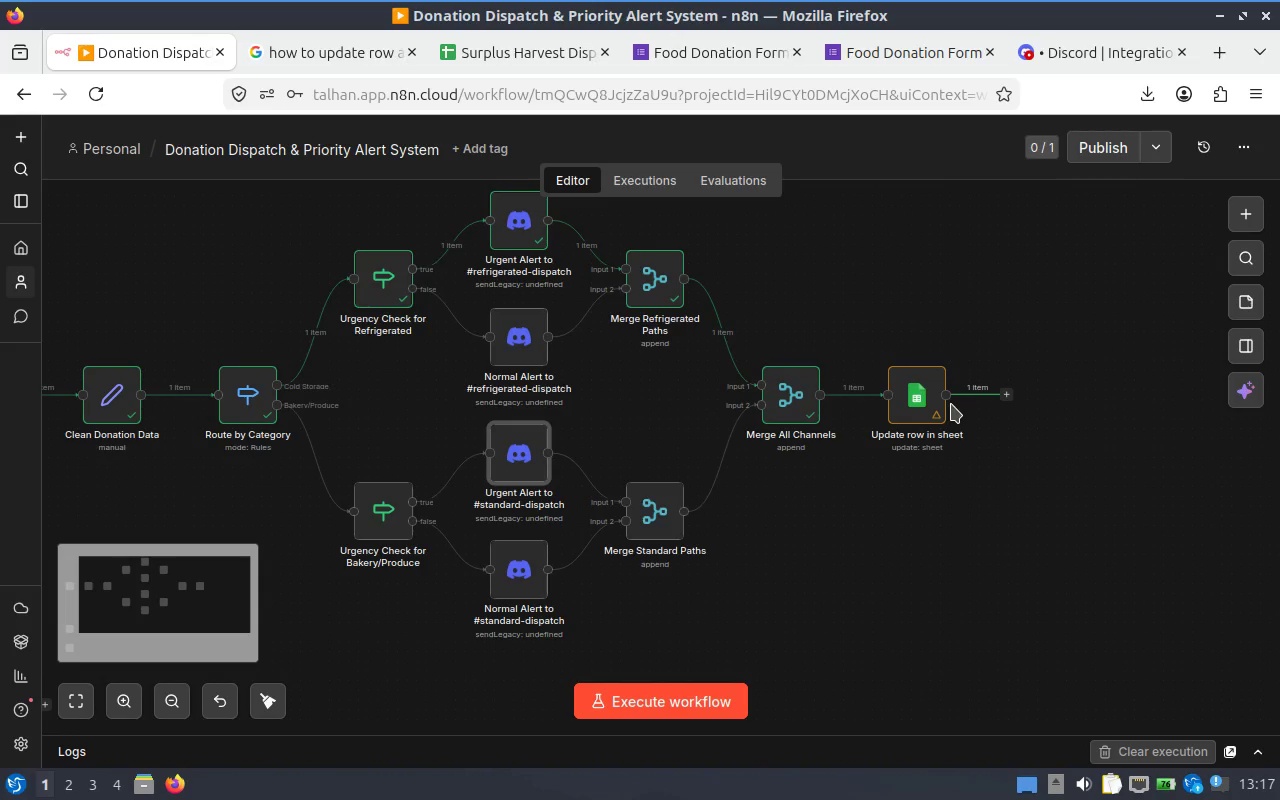 
hold_key(key=ControlLeft, duration=1.18)
scroll: coordinate [997, 414], scroll_direction: up, amount: 1.0
 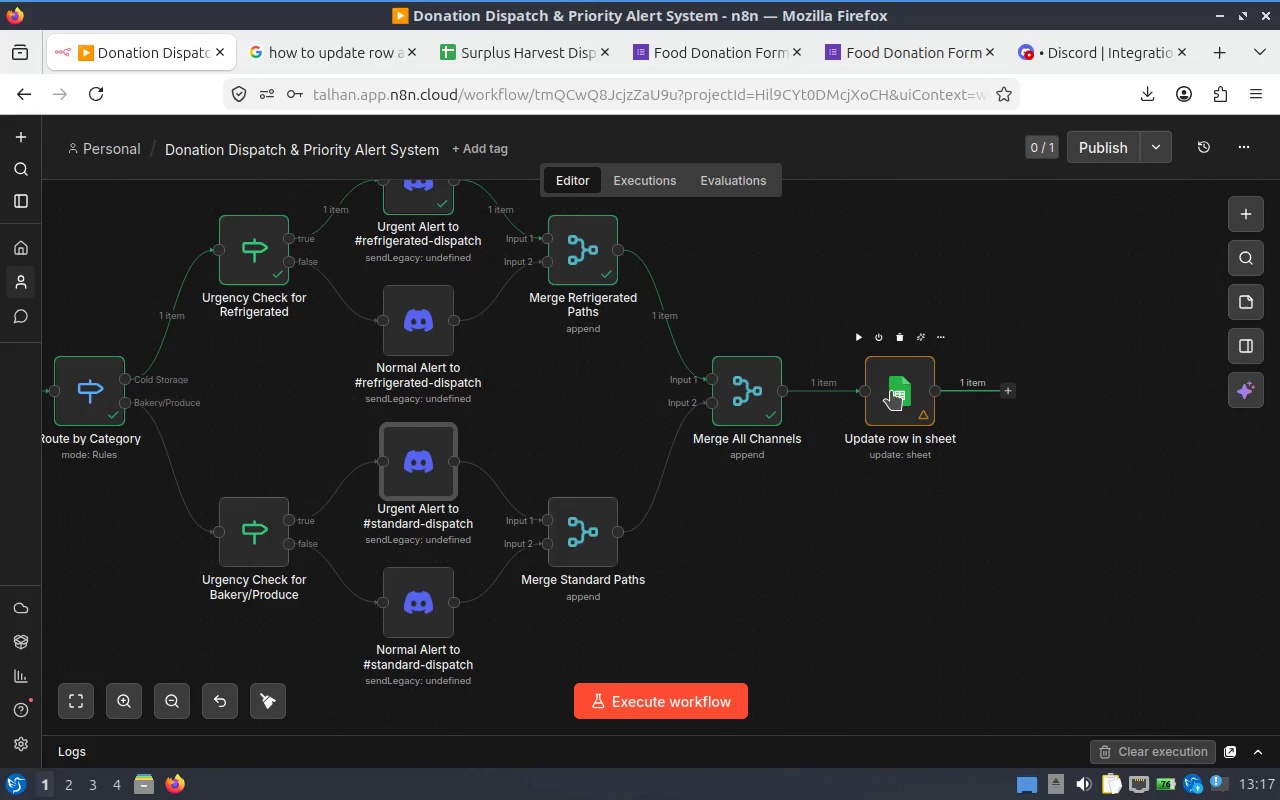 
double_click([891, 391])
 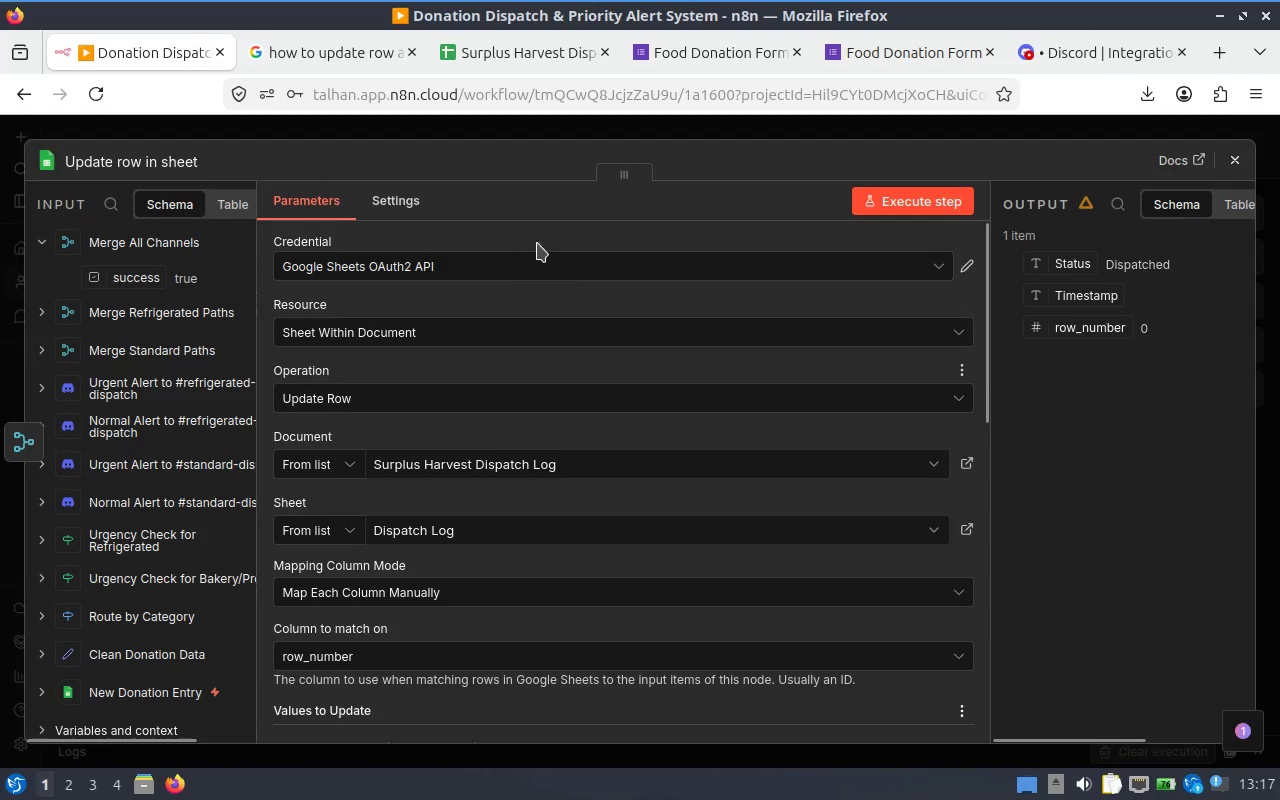 
scroll: coordinate [733, 353], scroll_direction: none, amount: 0.0
 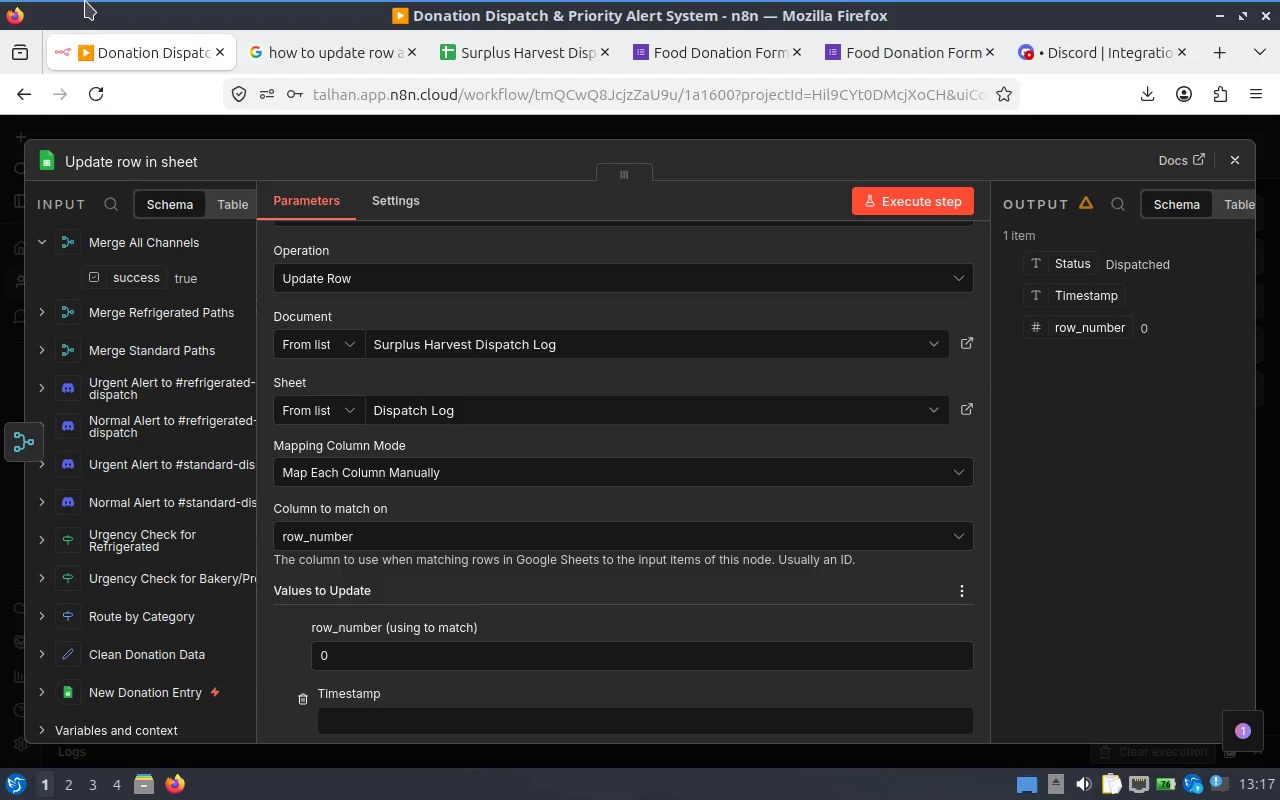 
wait(25.88)
 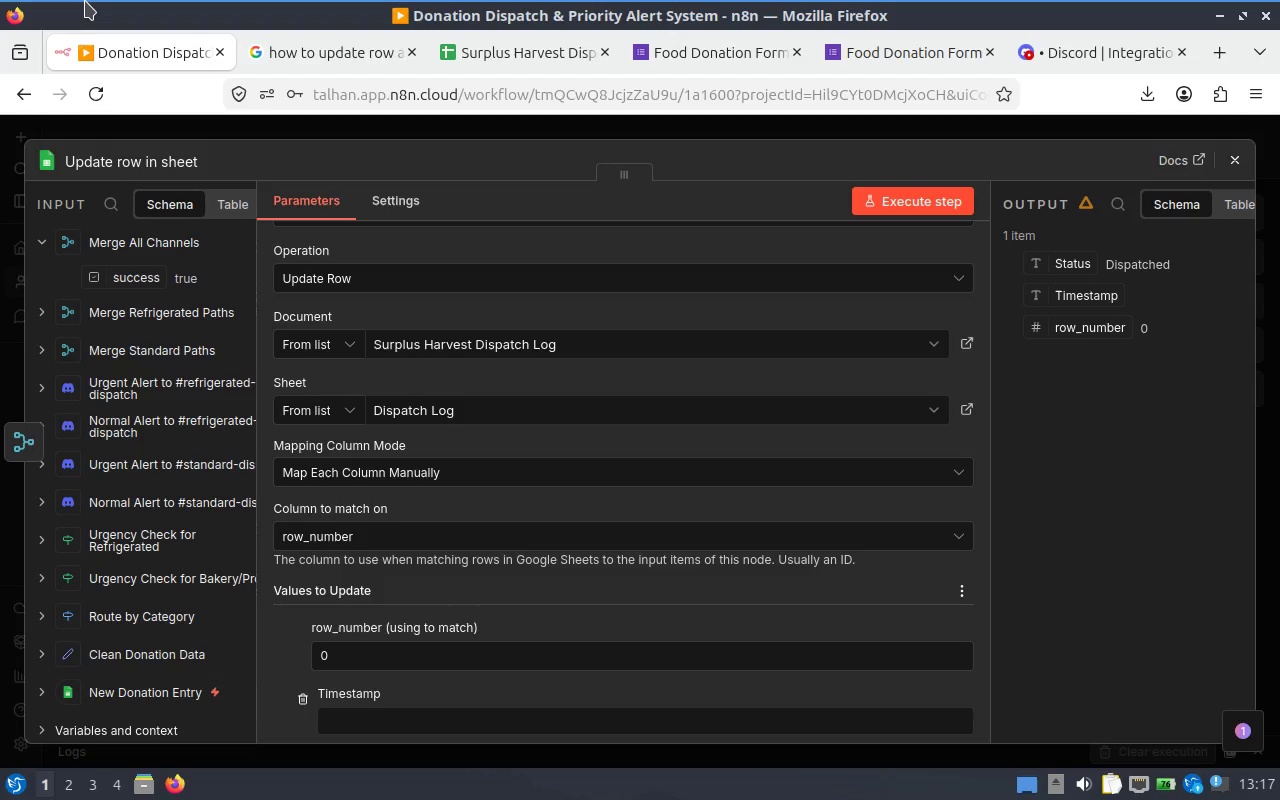 
left_click([1228, 155])
 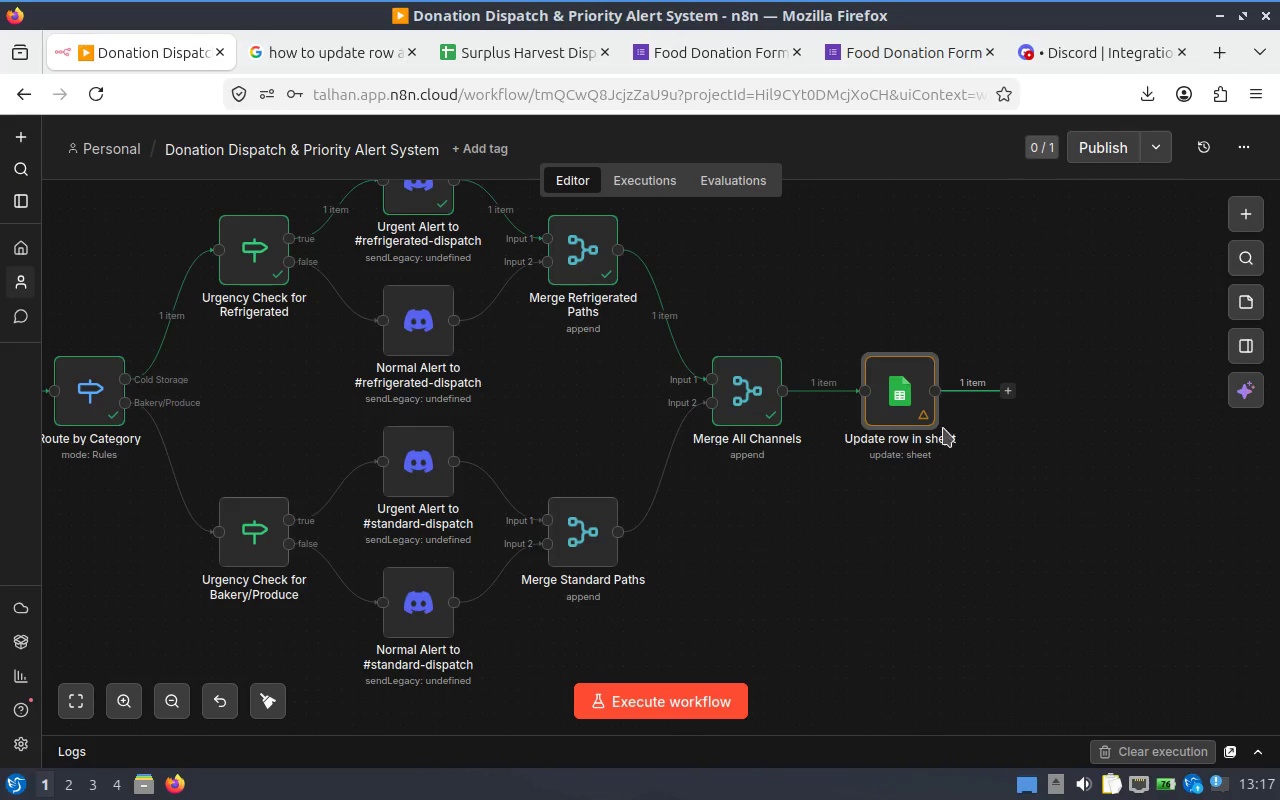 
double_click([895, 423])
 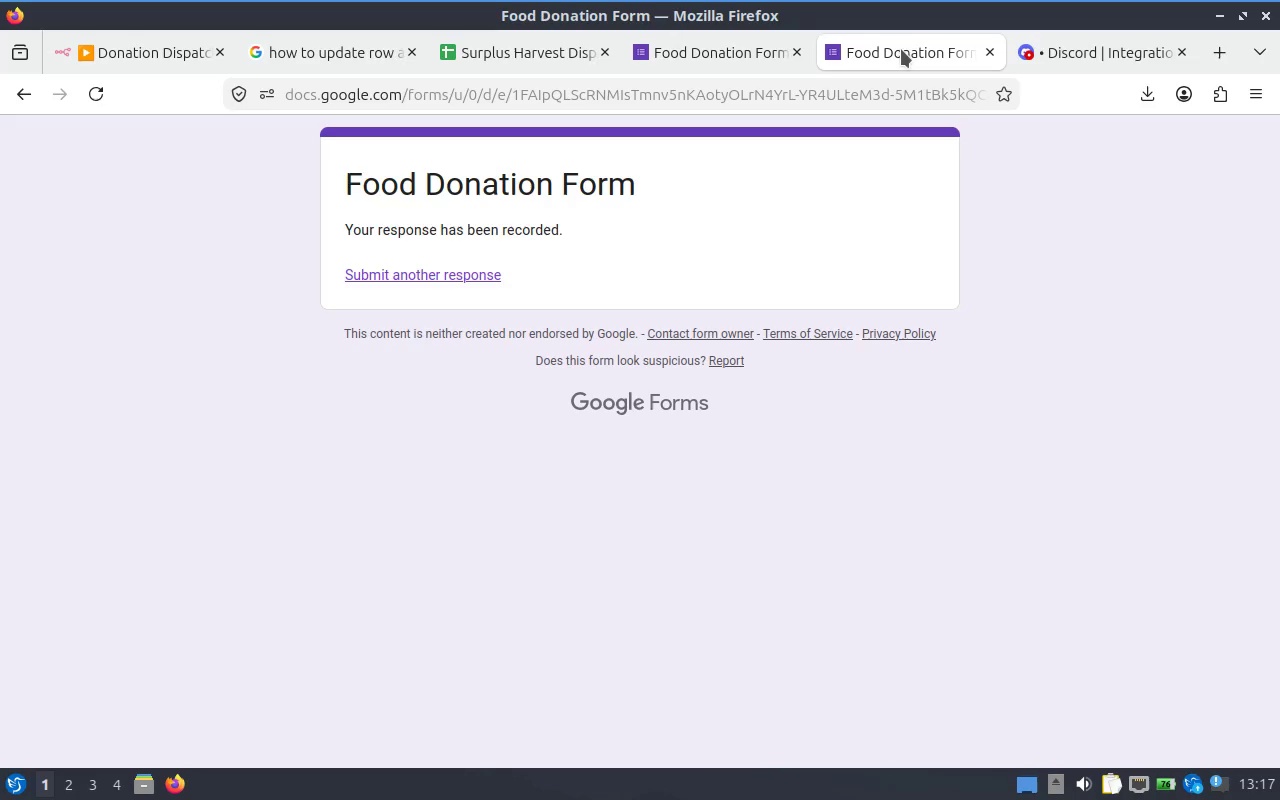 
left_click([696, 48])
 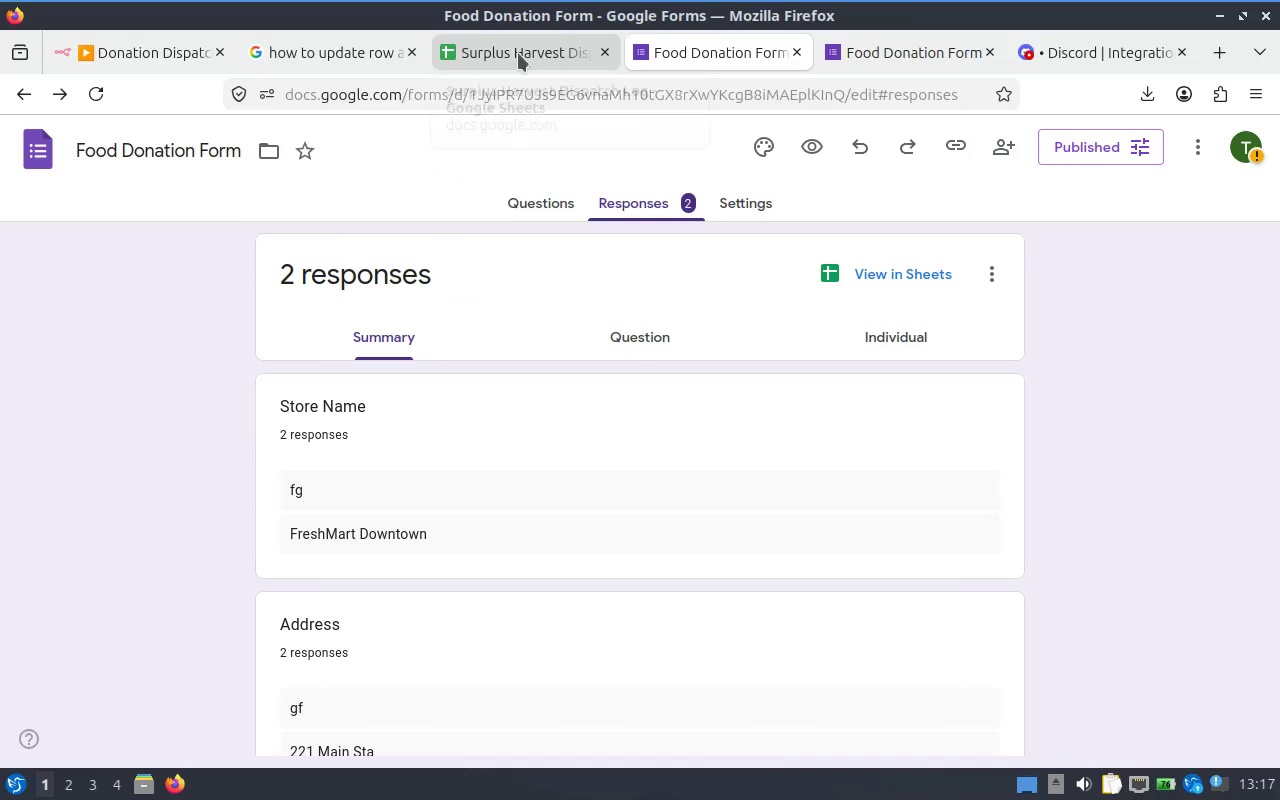 
left_click([512, 53])
 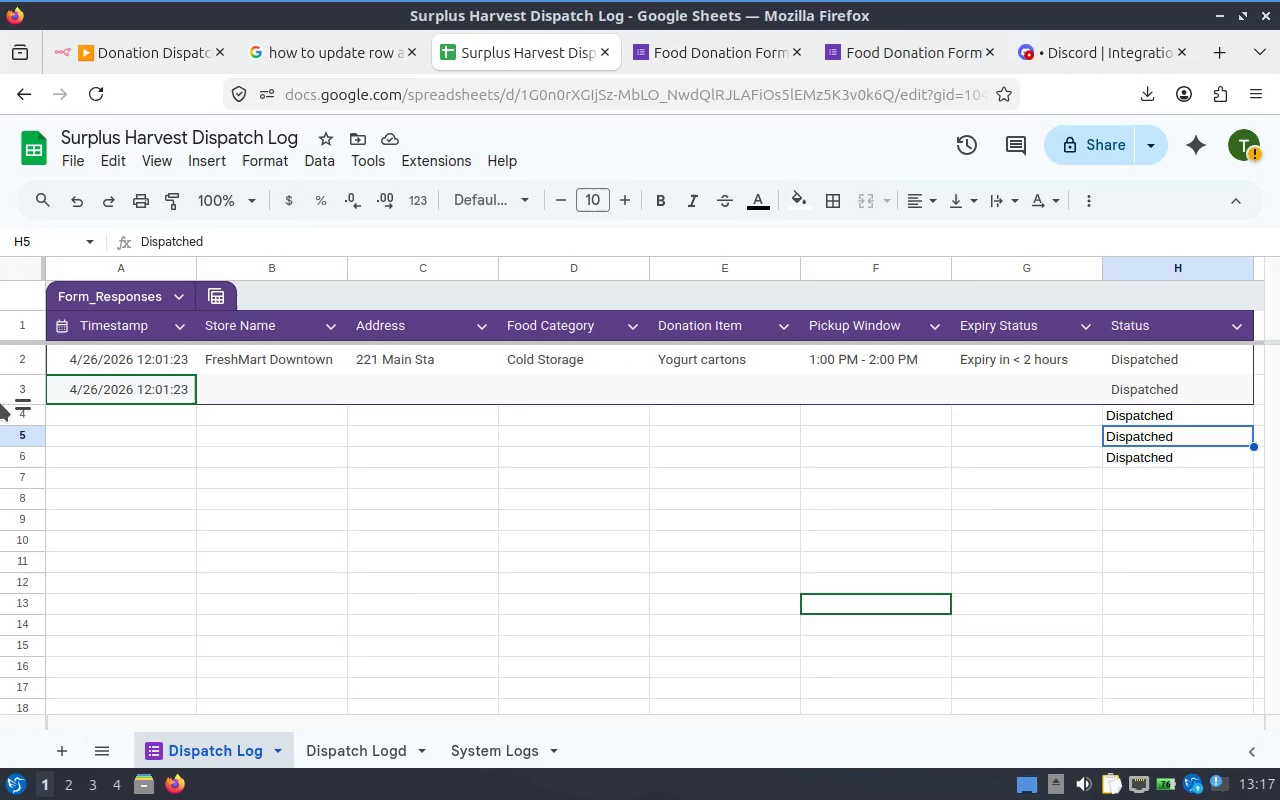 
left_click([21, 397])
 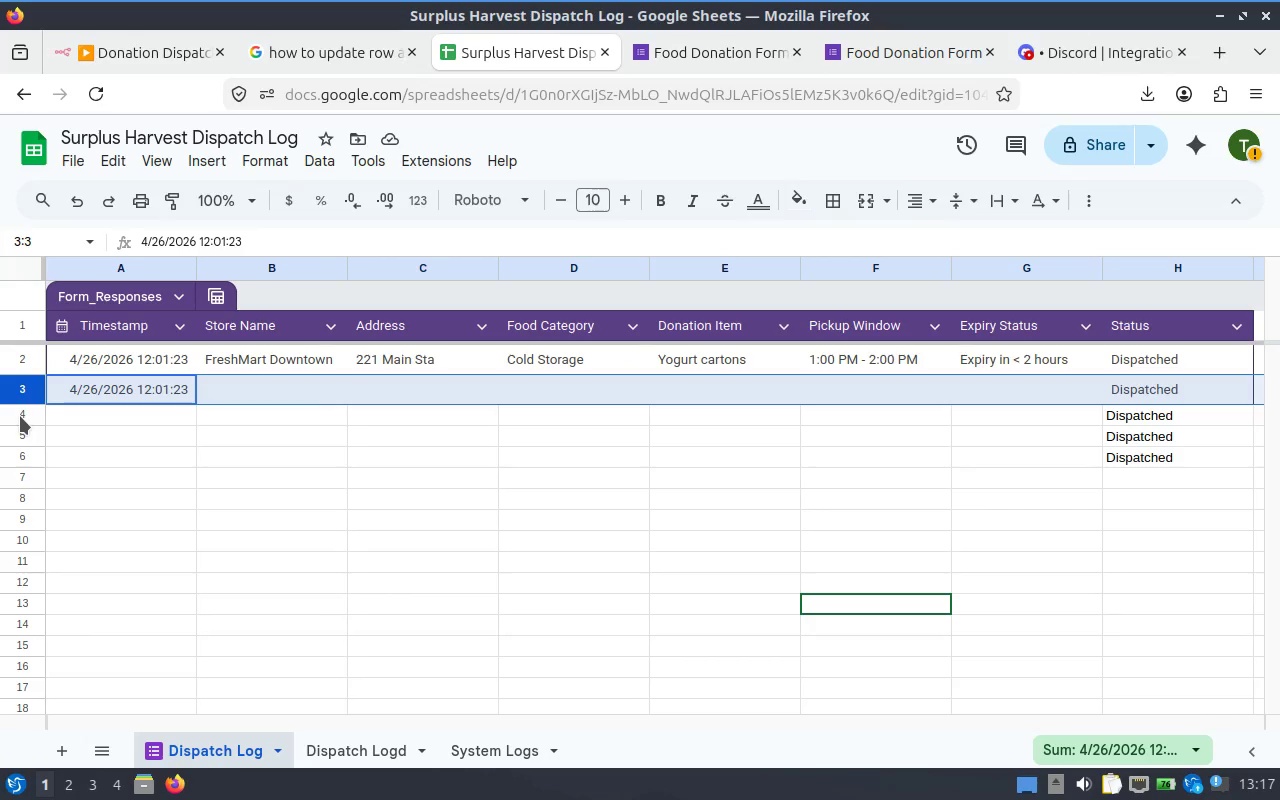 
hold_key(key=ControlLeft, duration=2.03)
left_click([20, 416])
 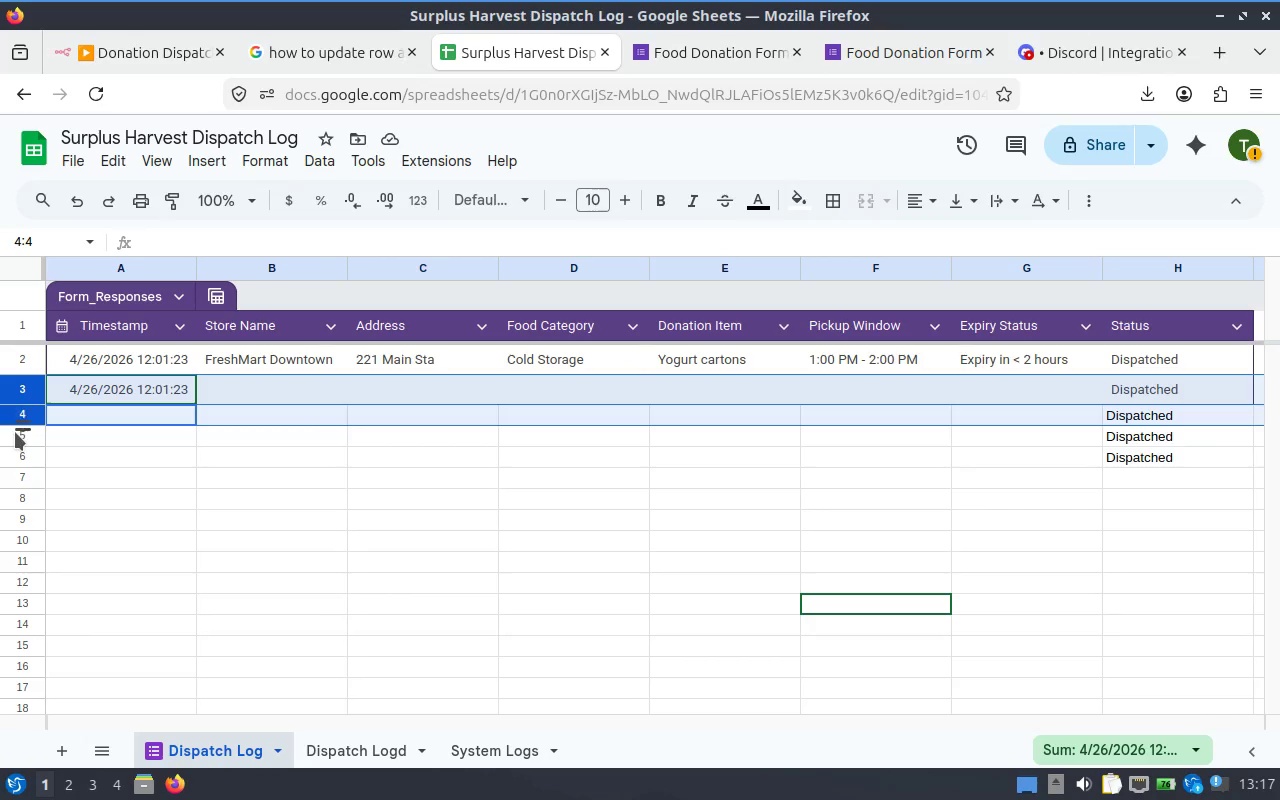 
left_click([15, 433])
 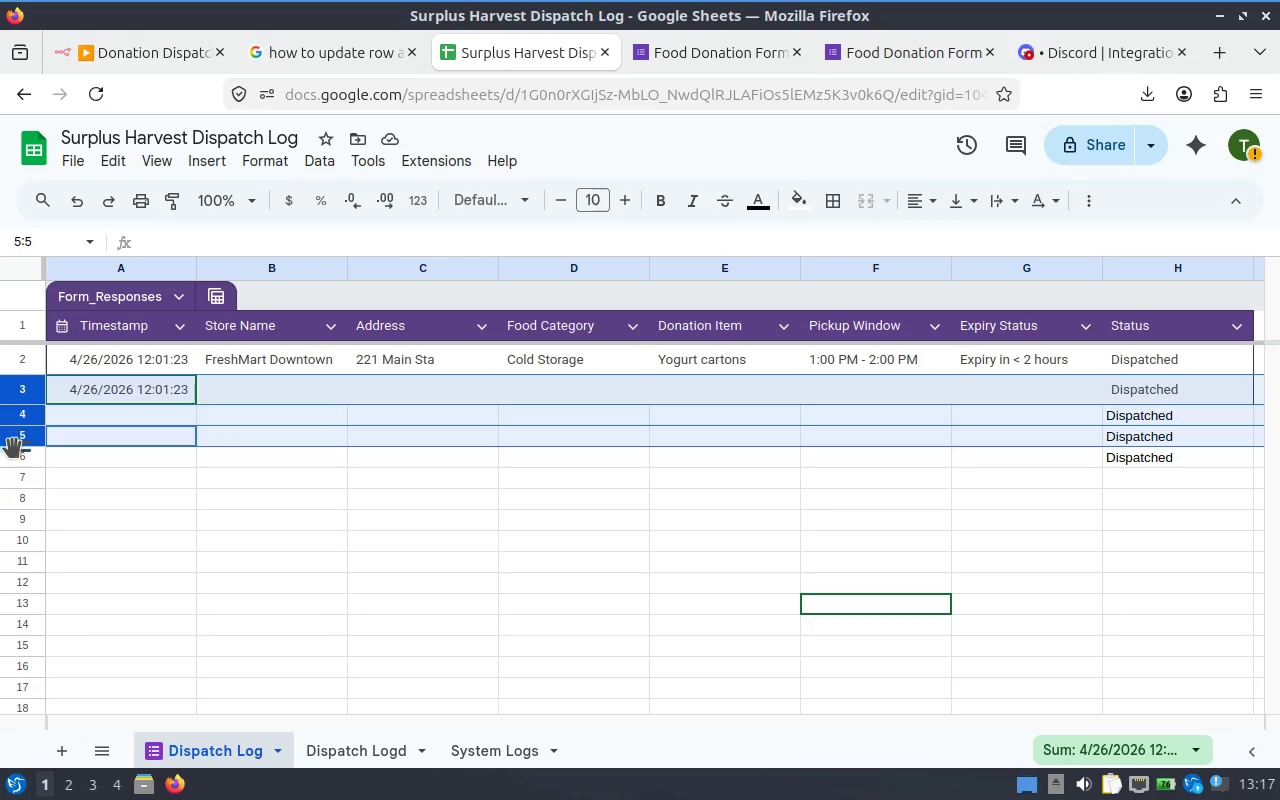 
left_click([14, 460])
 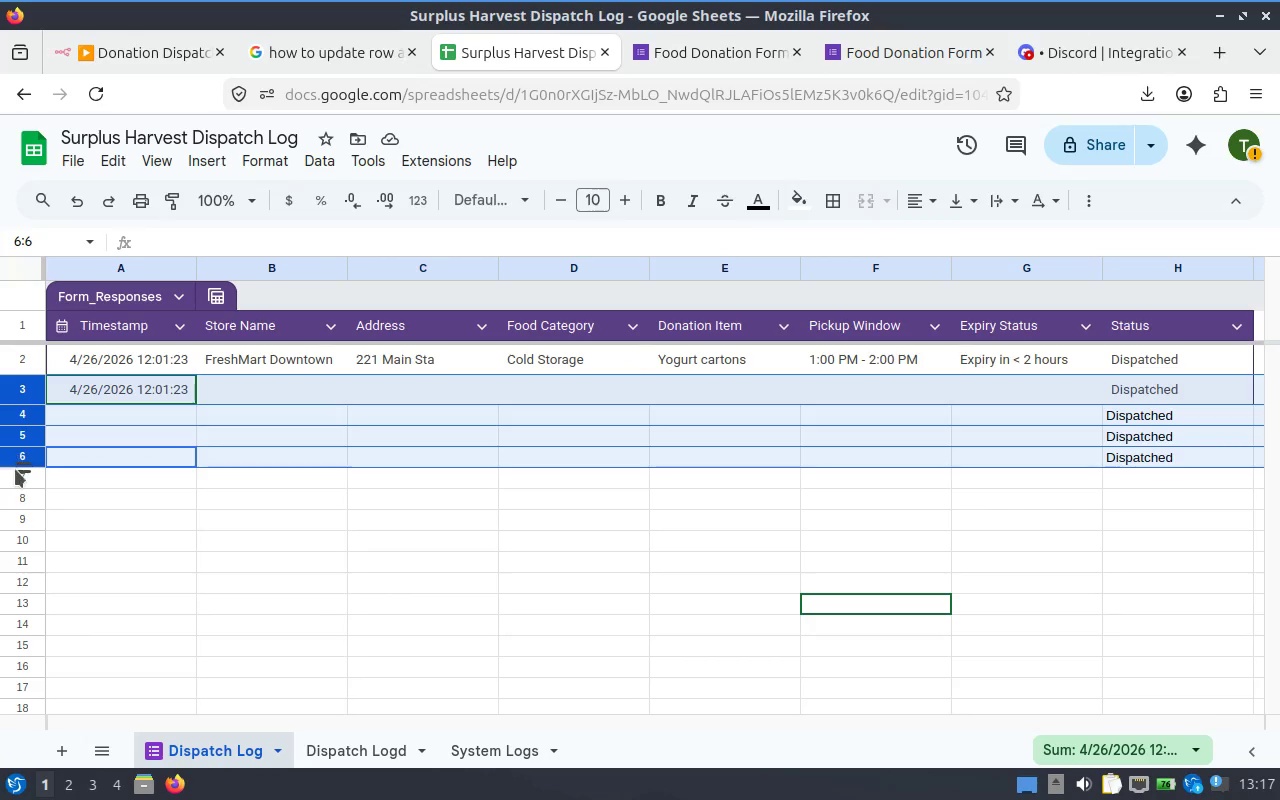 
left_click([15, 476])